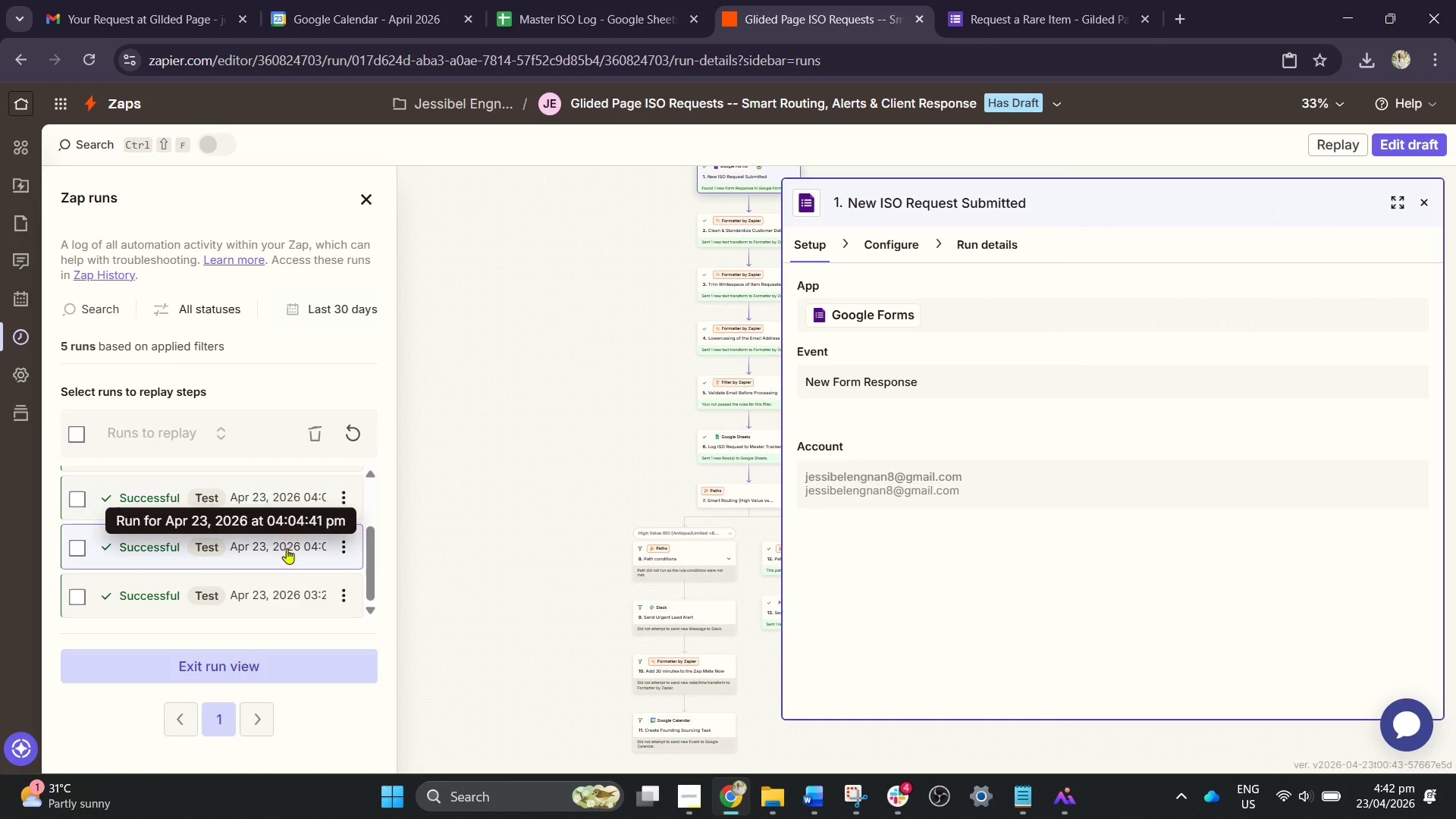 
left_click([271, 594])
 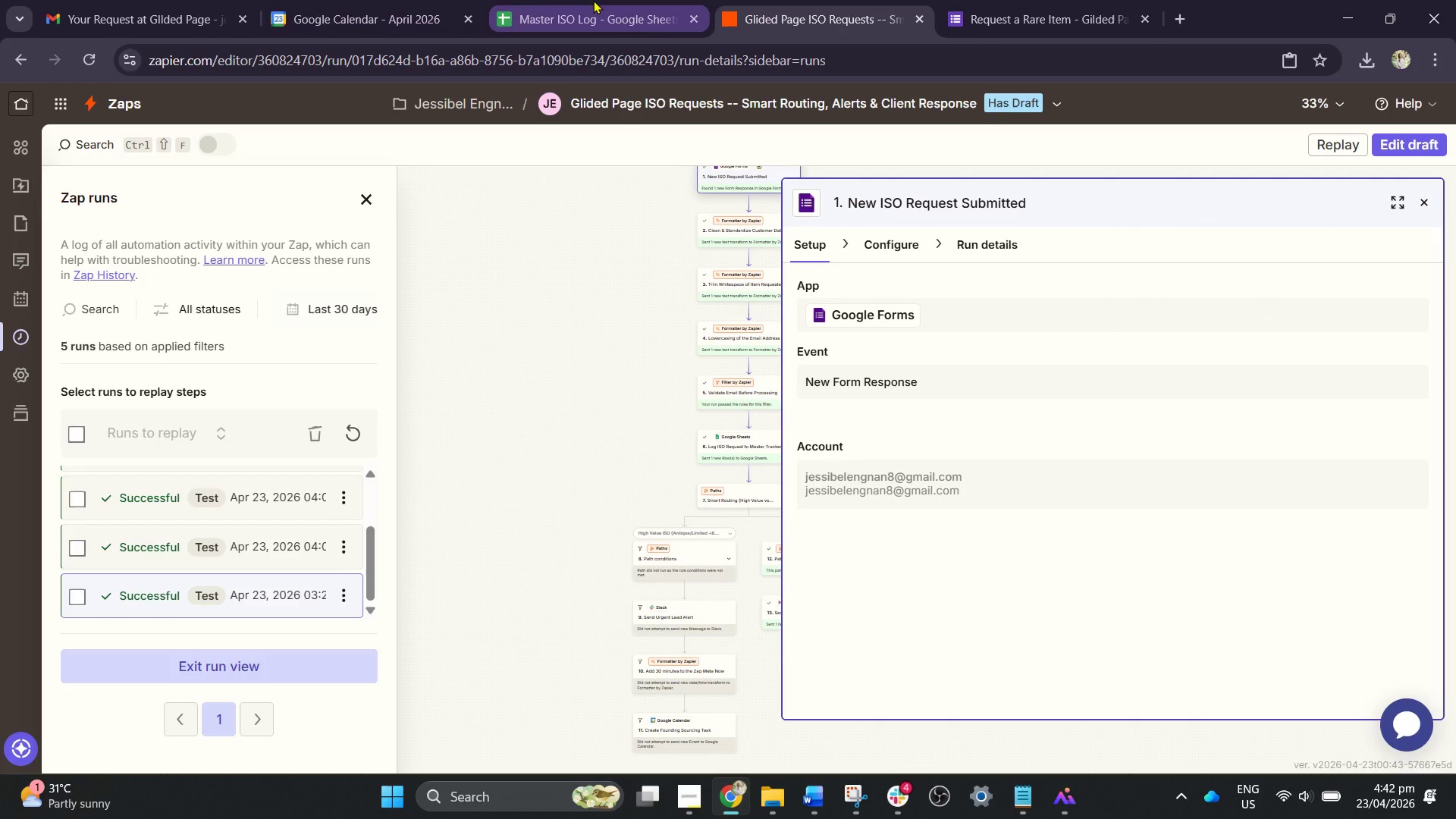 
left_click([593, 0])
 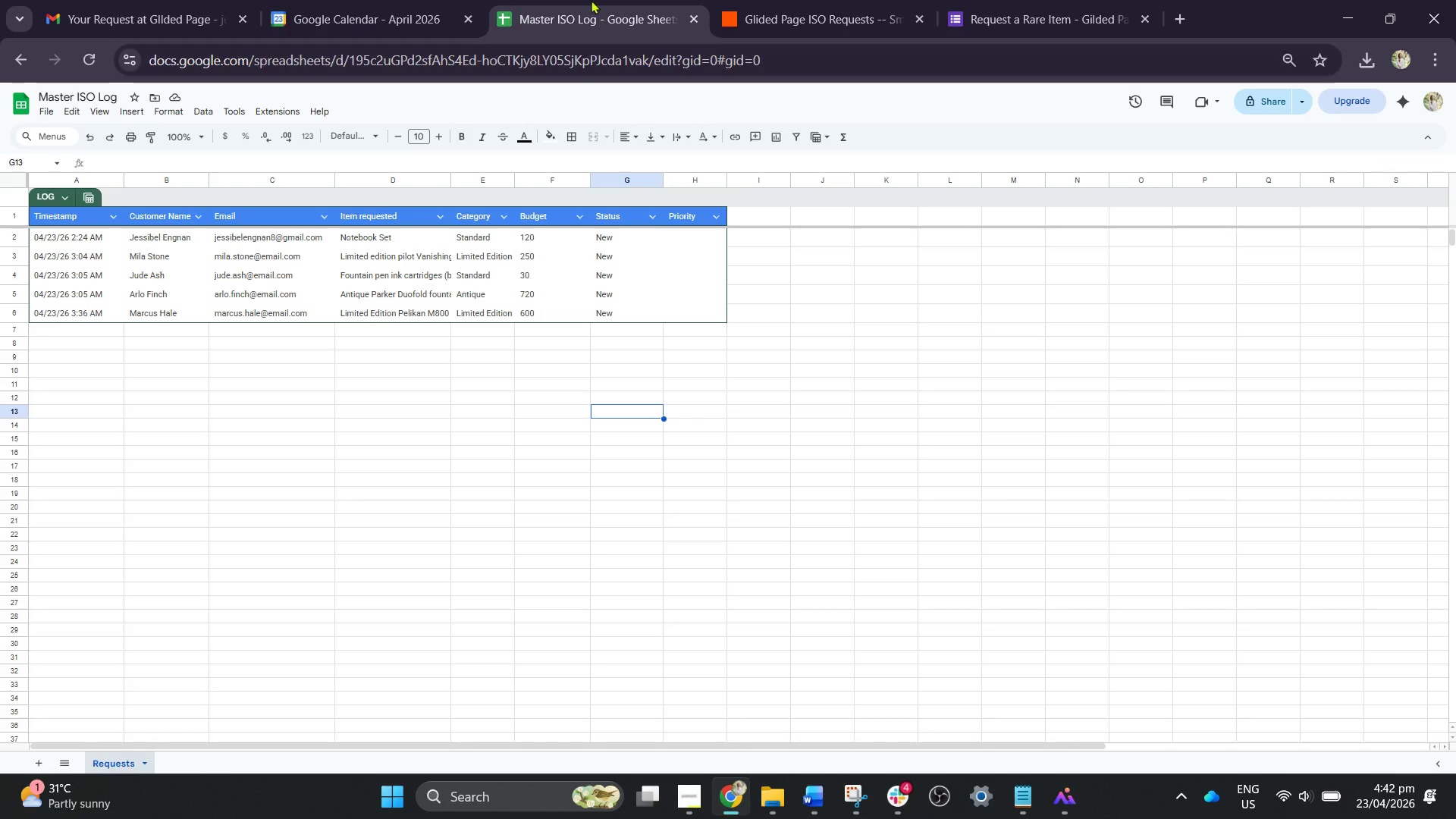 
left_click([772, 0])
 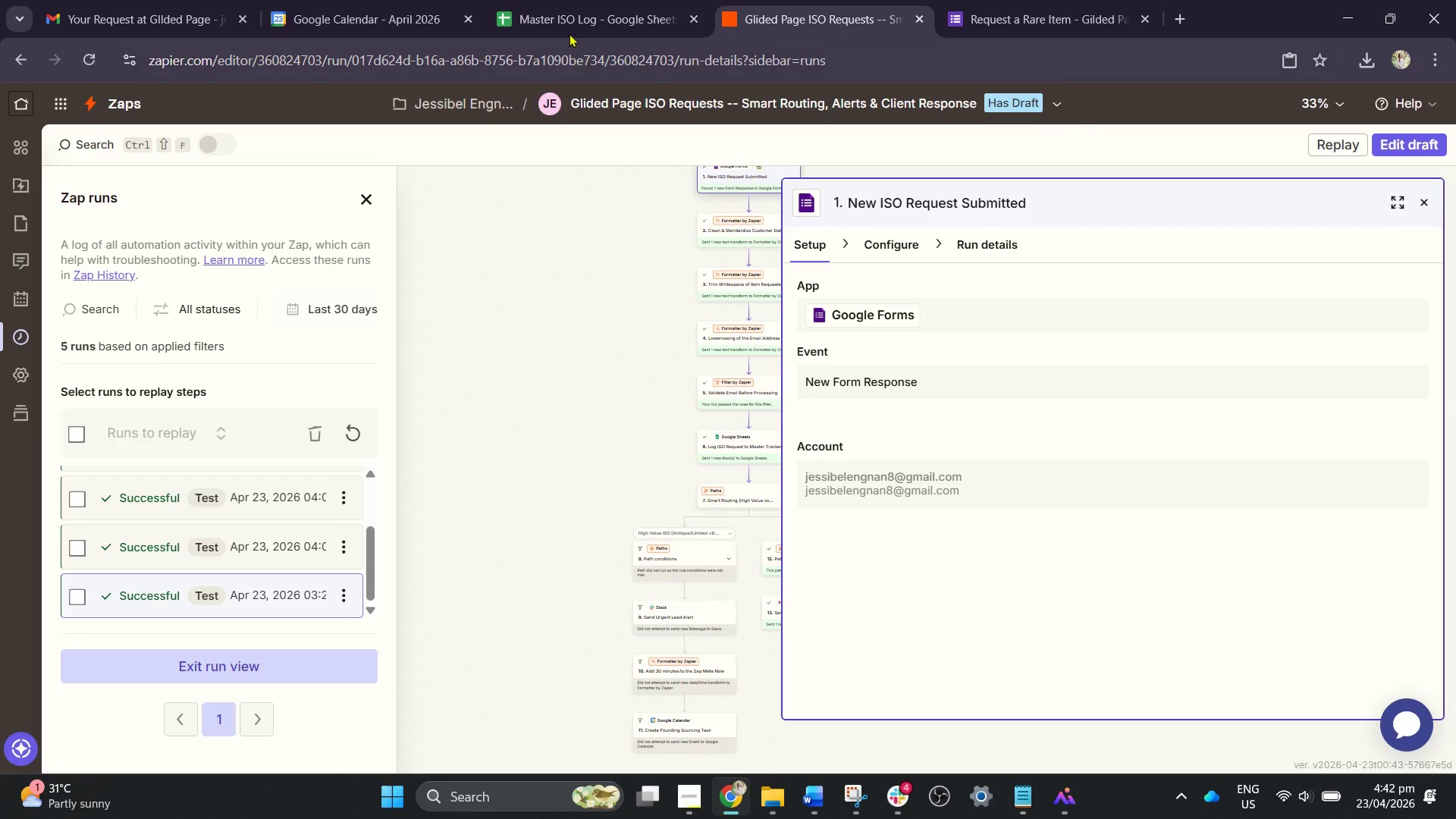 
left_click([587, 0])
 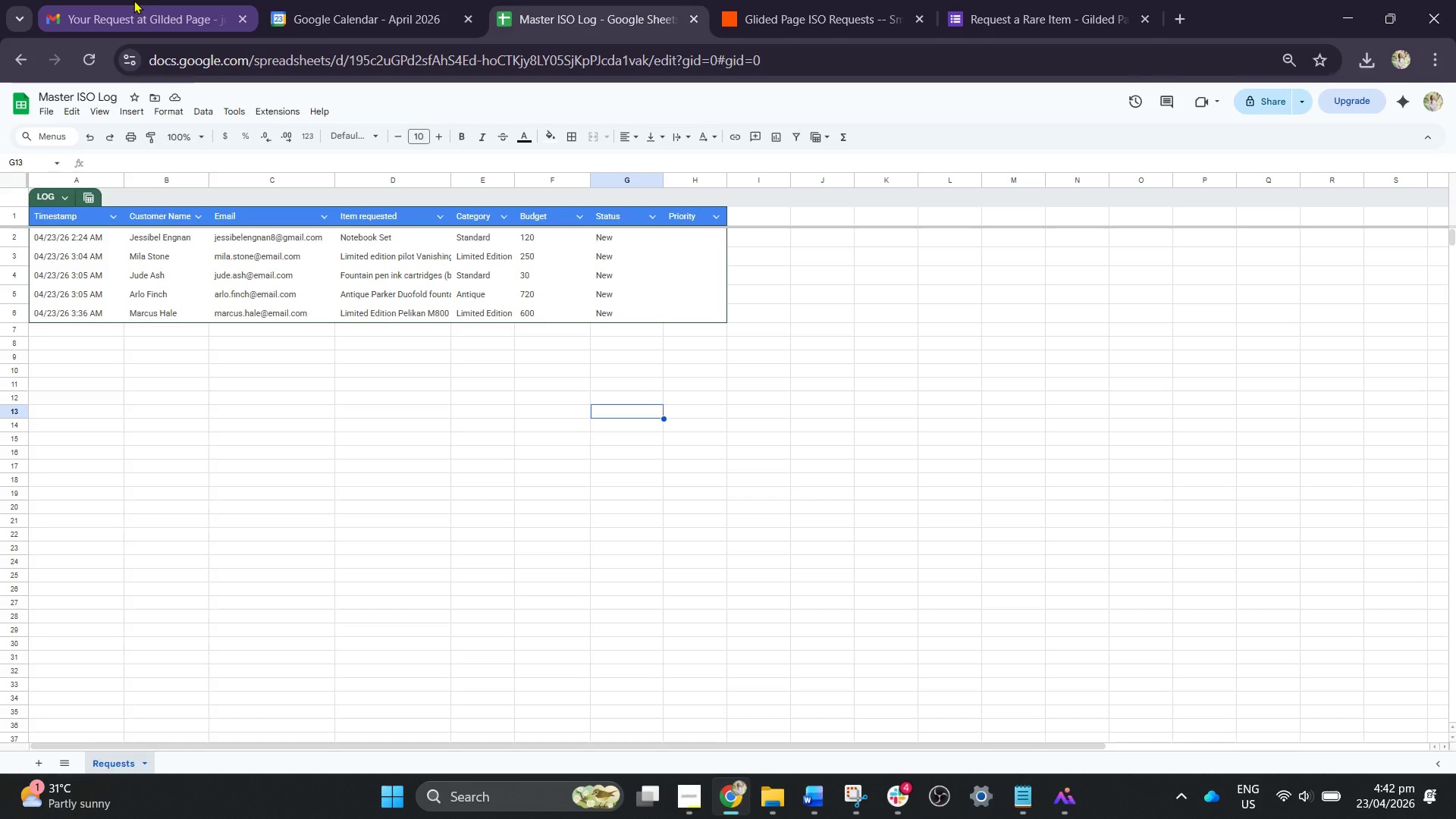 
double_click([319, 0])
 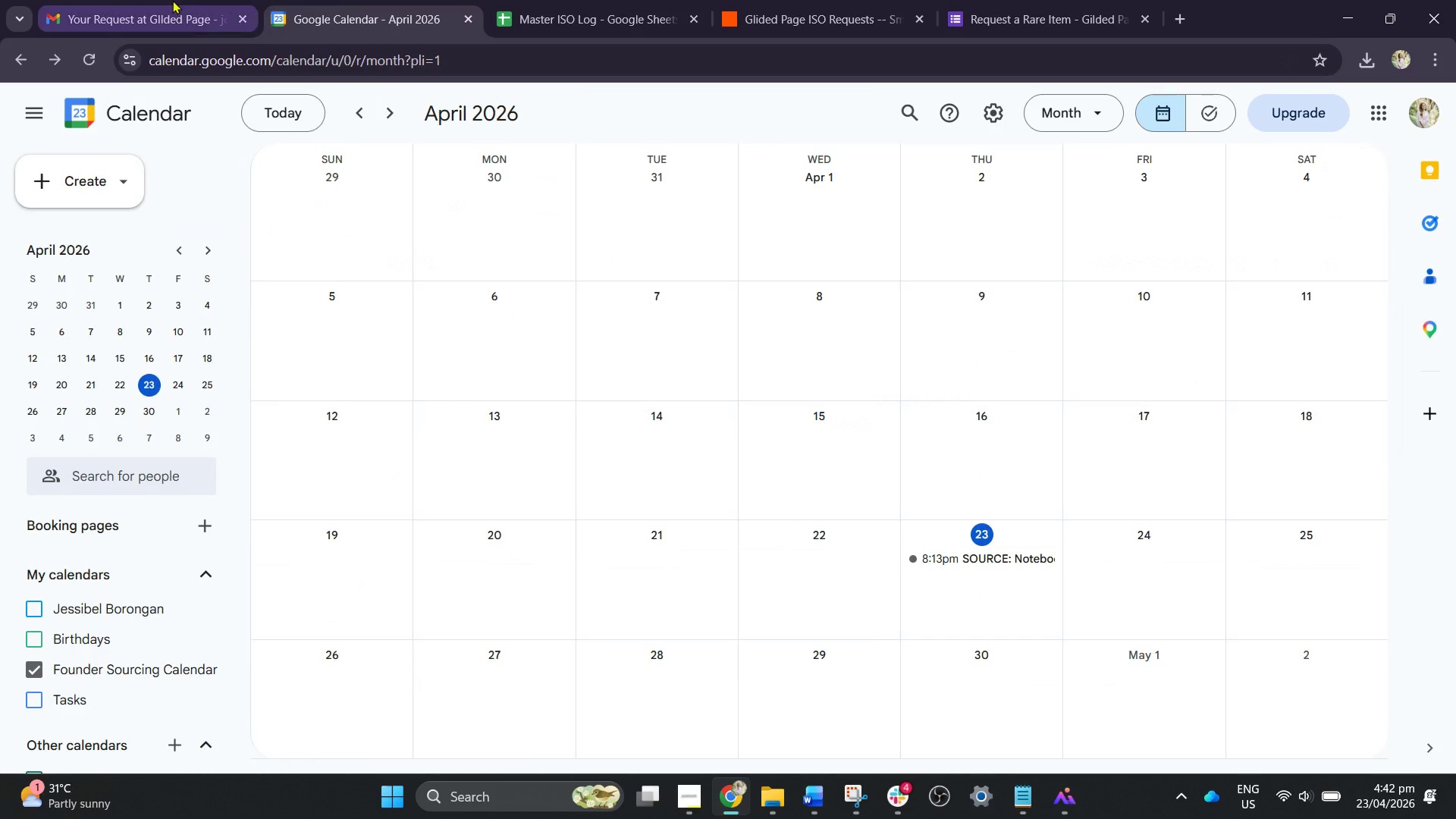 
left_click([172, 0])
 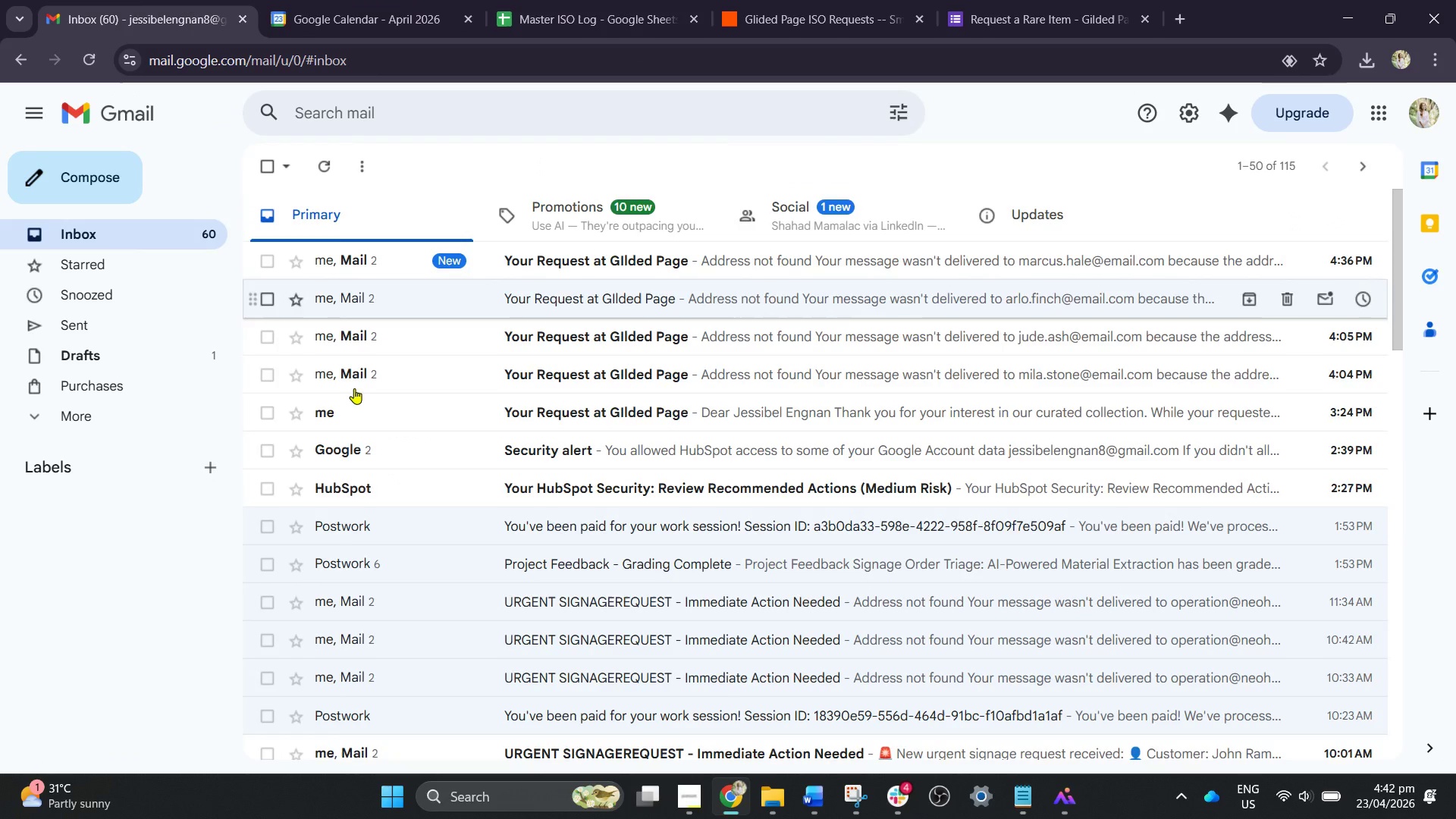 
left_click([372, 410])
 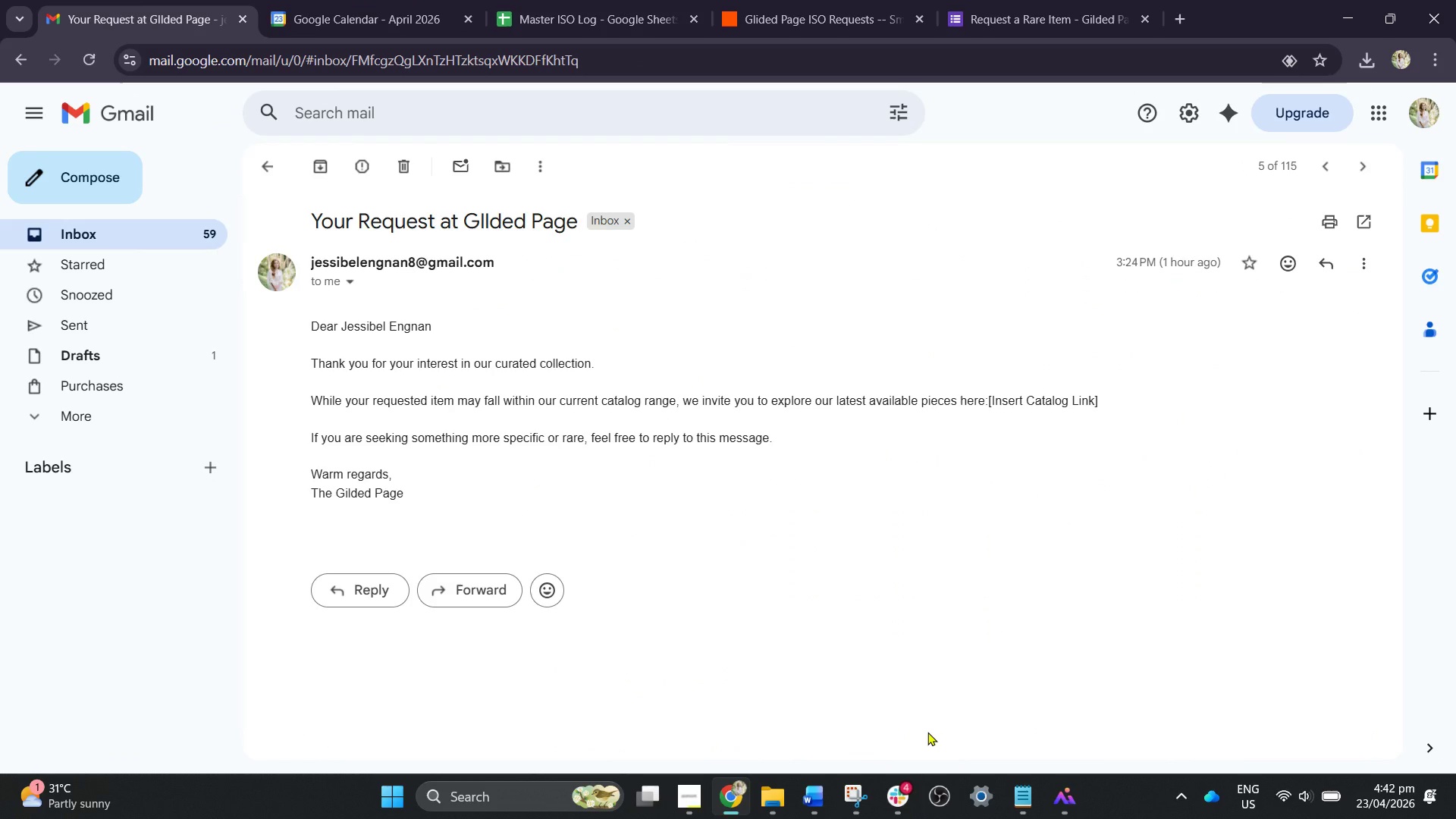 
left_click([854, 800])
 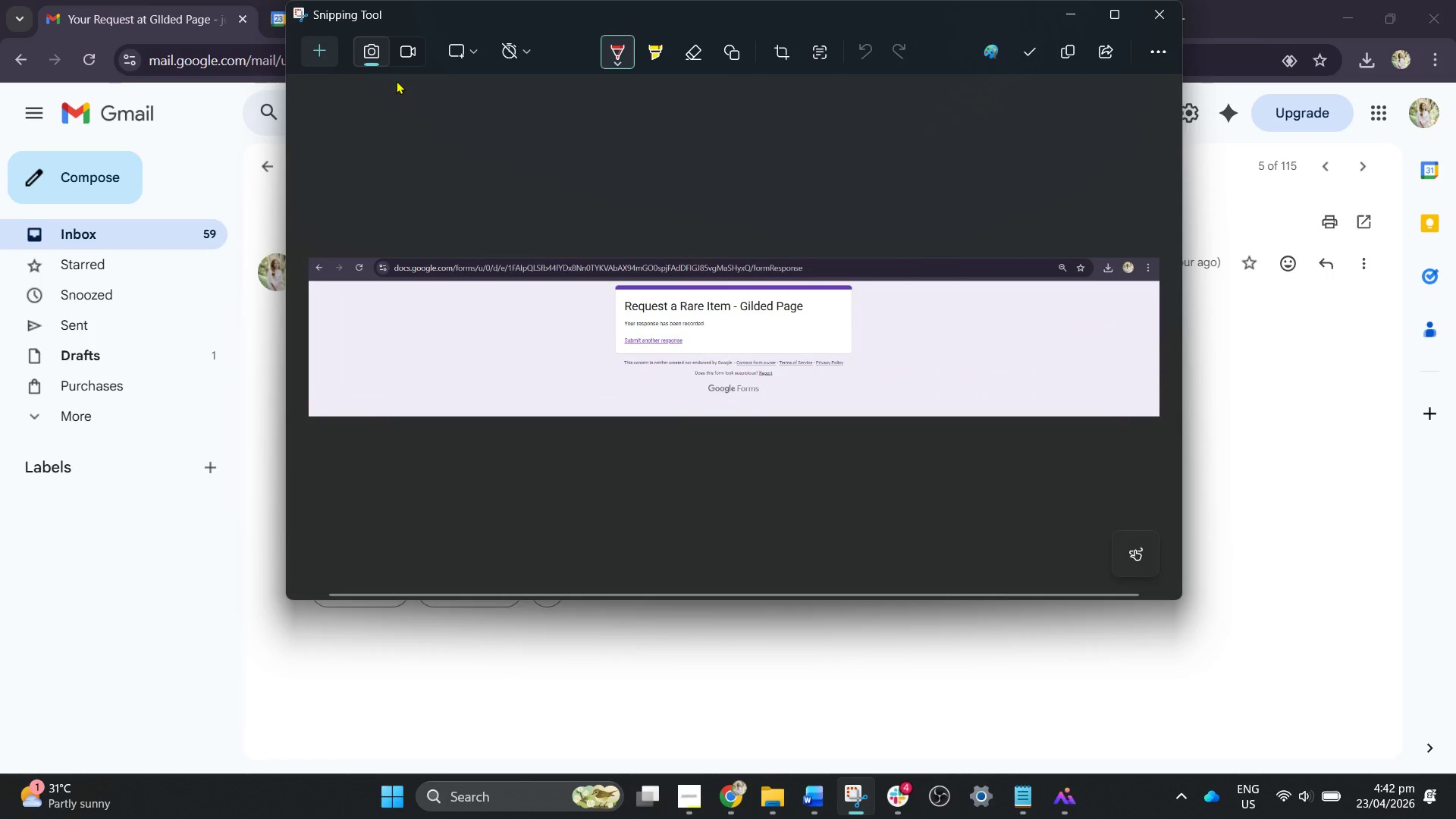 
left_click([325, 51])
 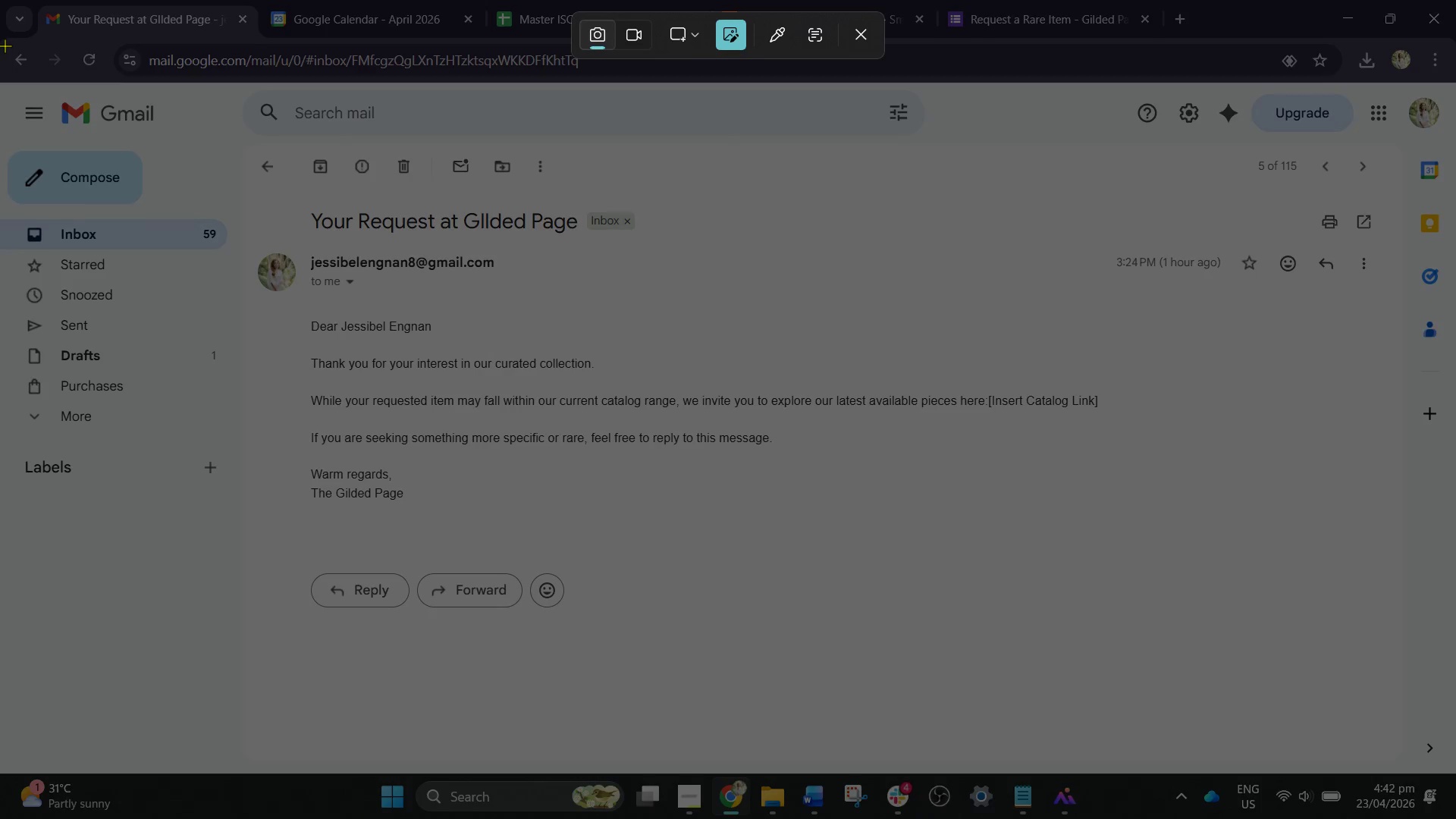 
left_click_drag(start_coordinate=[4, 43], to_coordinate=[1455, 619])
 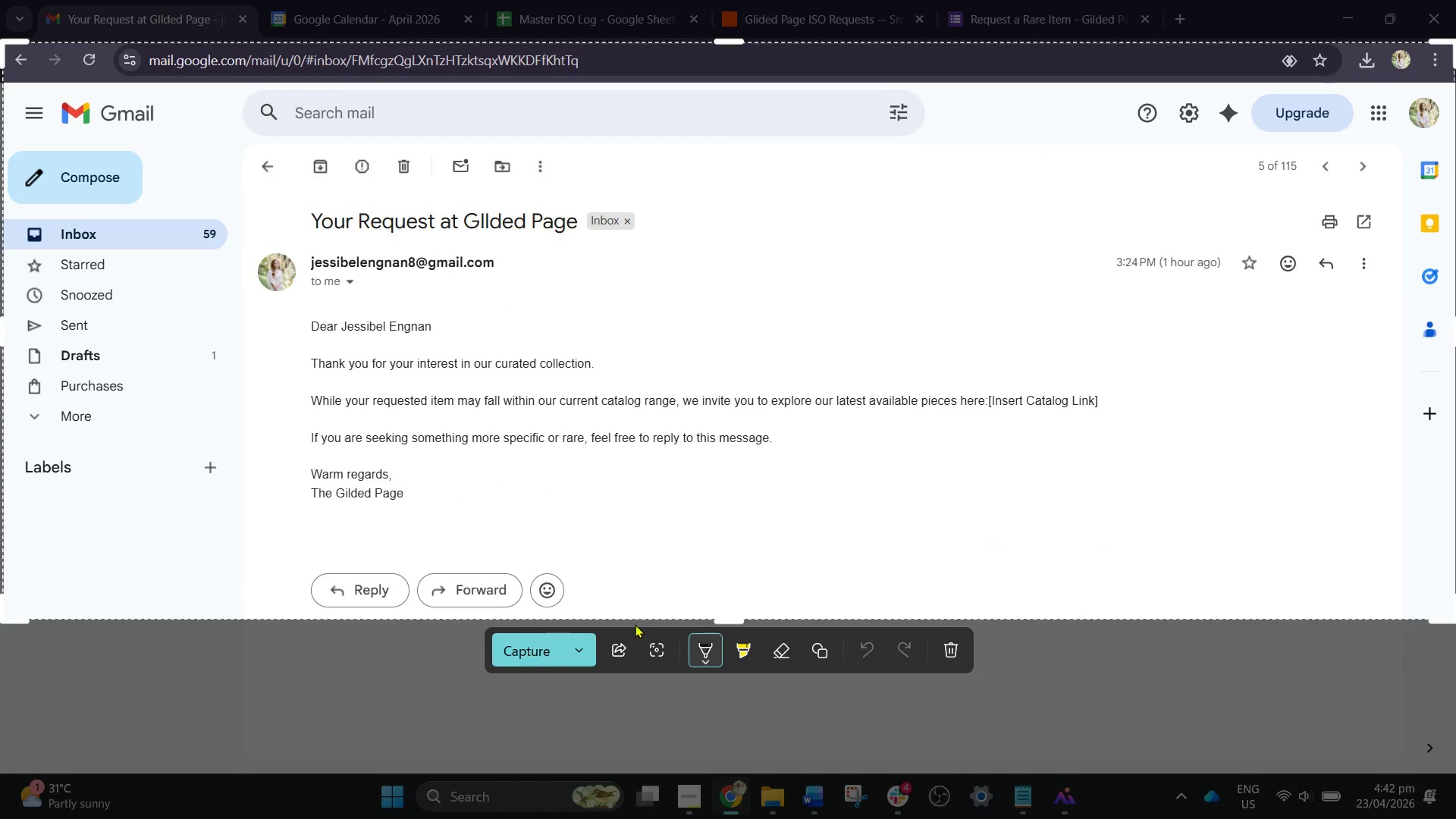 
left_click_drag(start_coordinate=[543, 647], to_coordinate=[541, 653])
 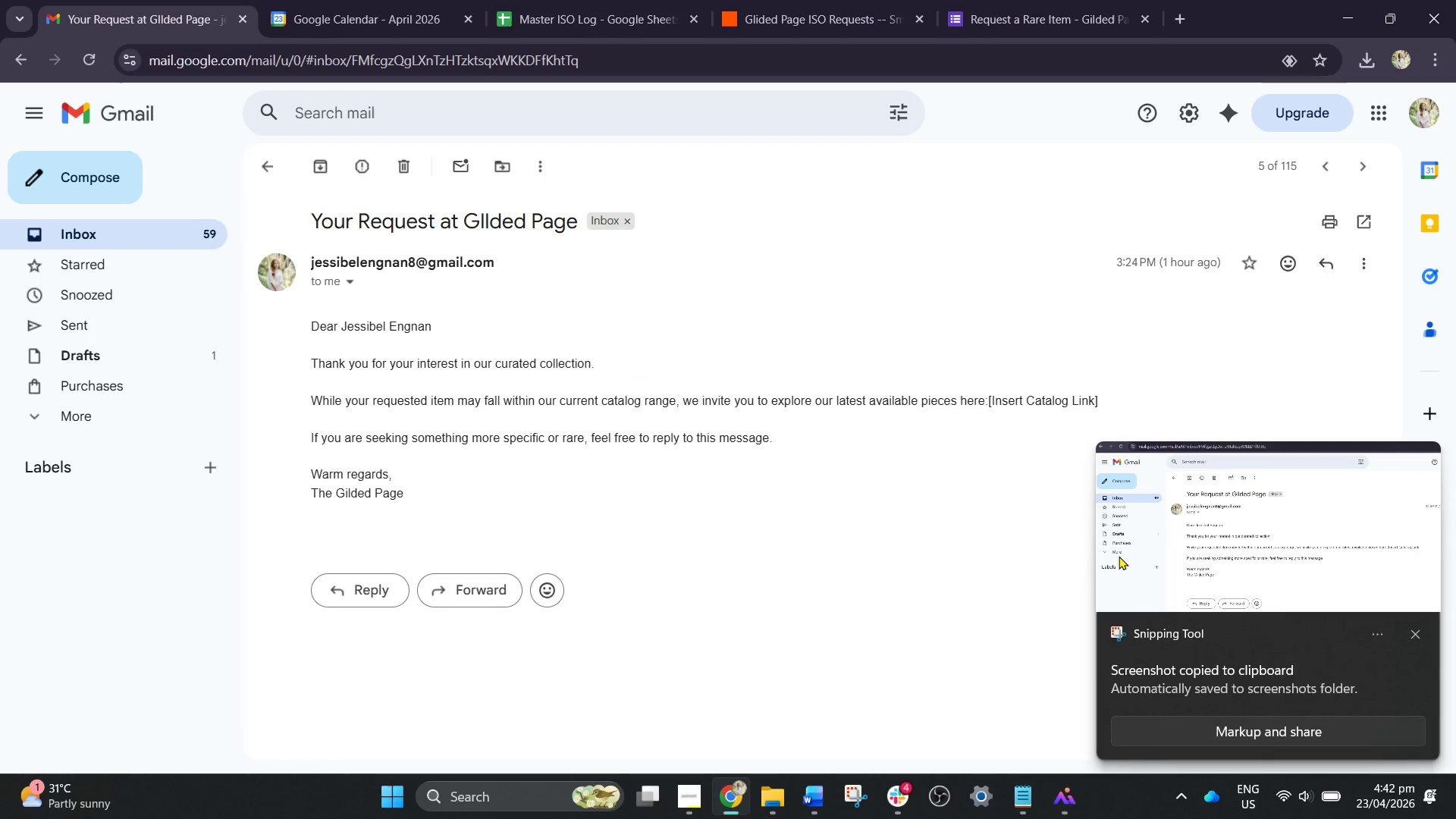 
wait(9.08)
 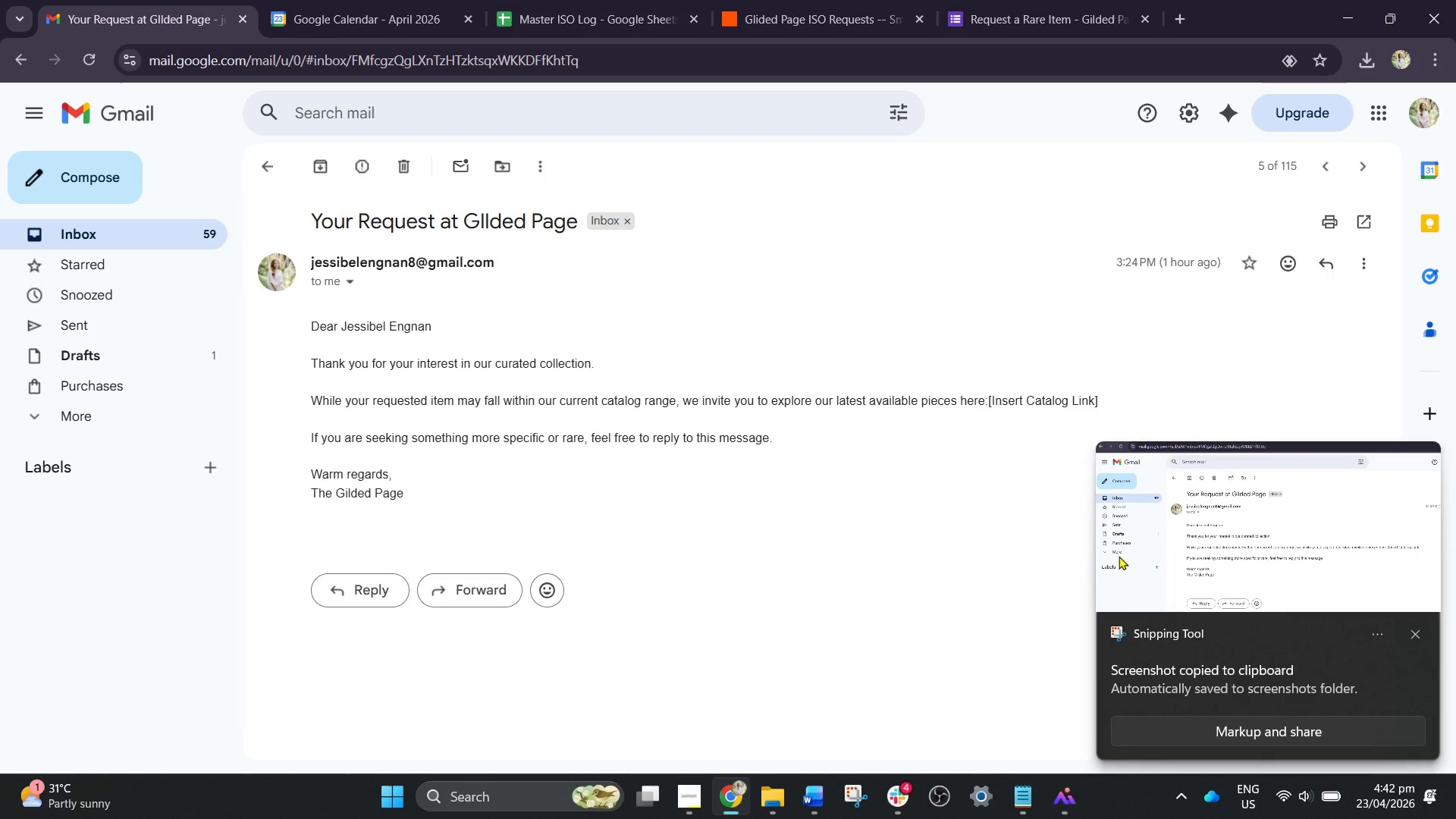 
right_click([781, 326])
 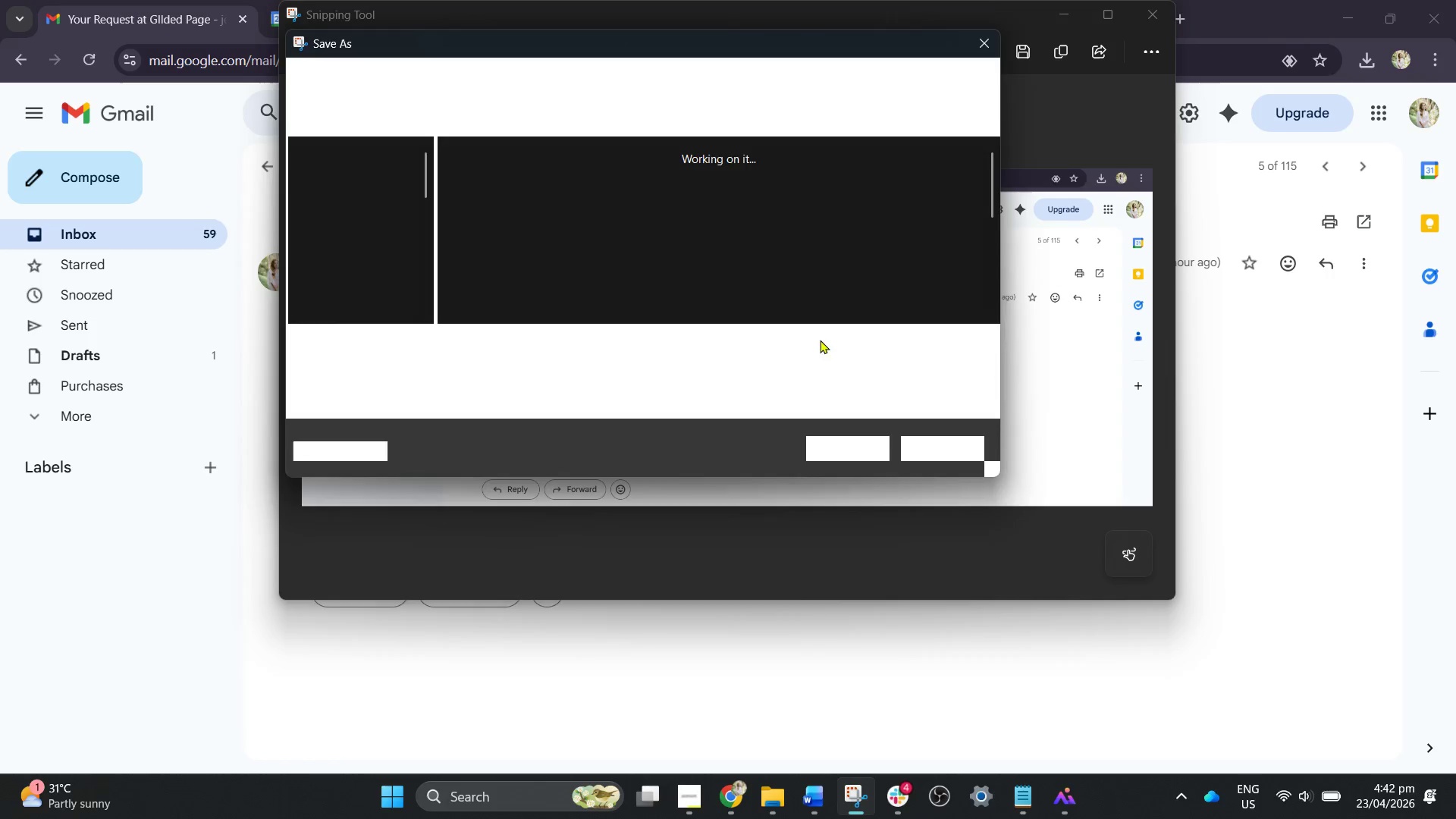 
left_click([582, 86])
 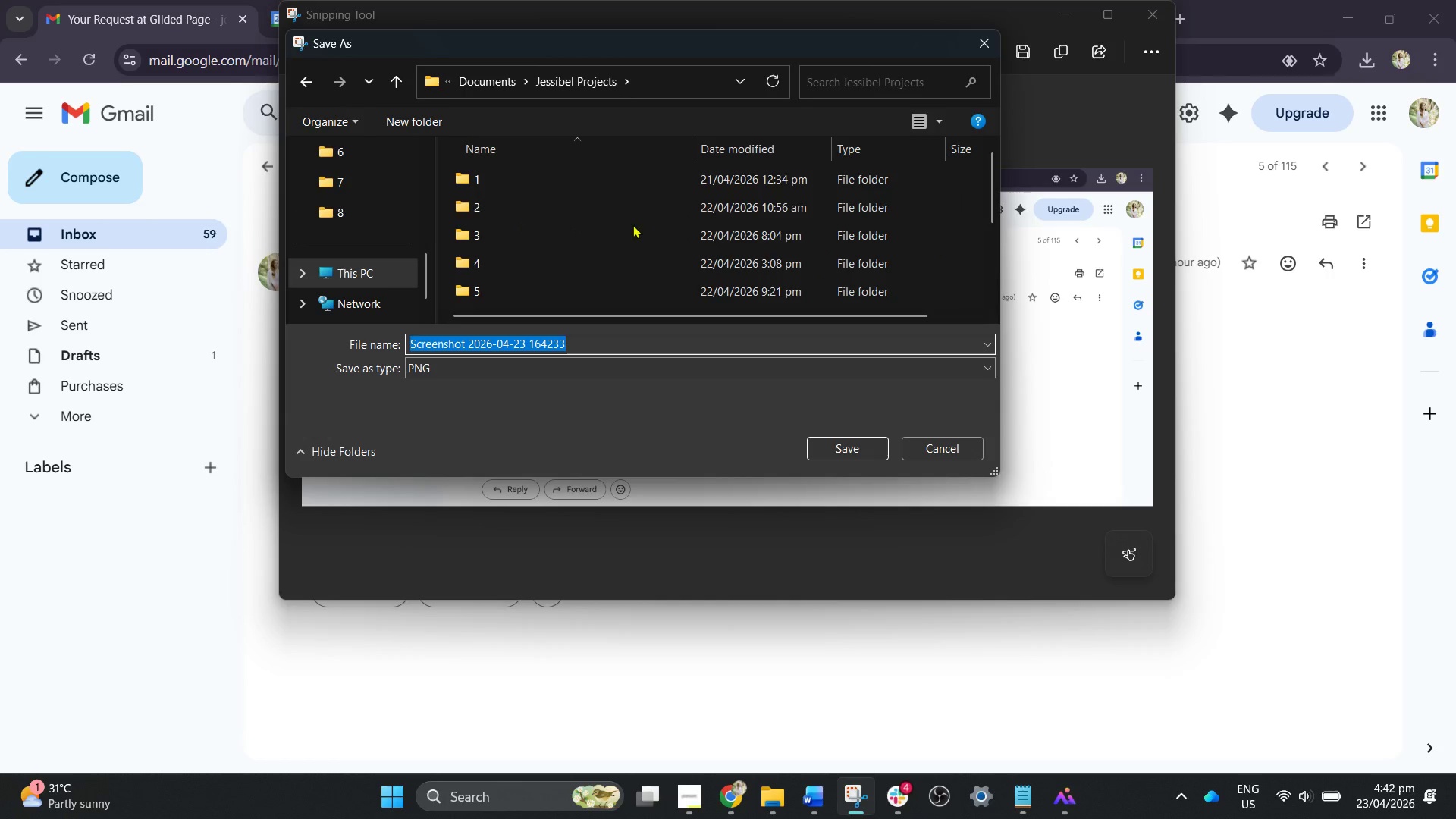 
scroll: coordinate [533, 276], scroll_direction: down, amount: 1.0
 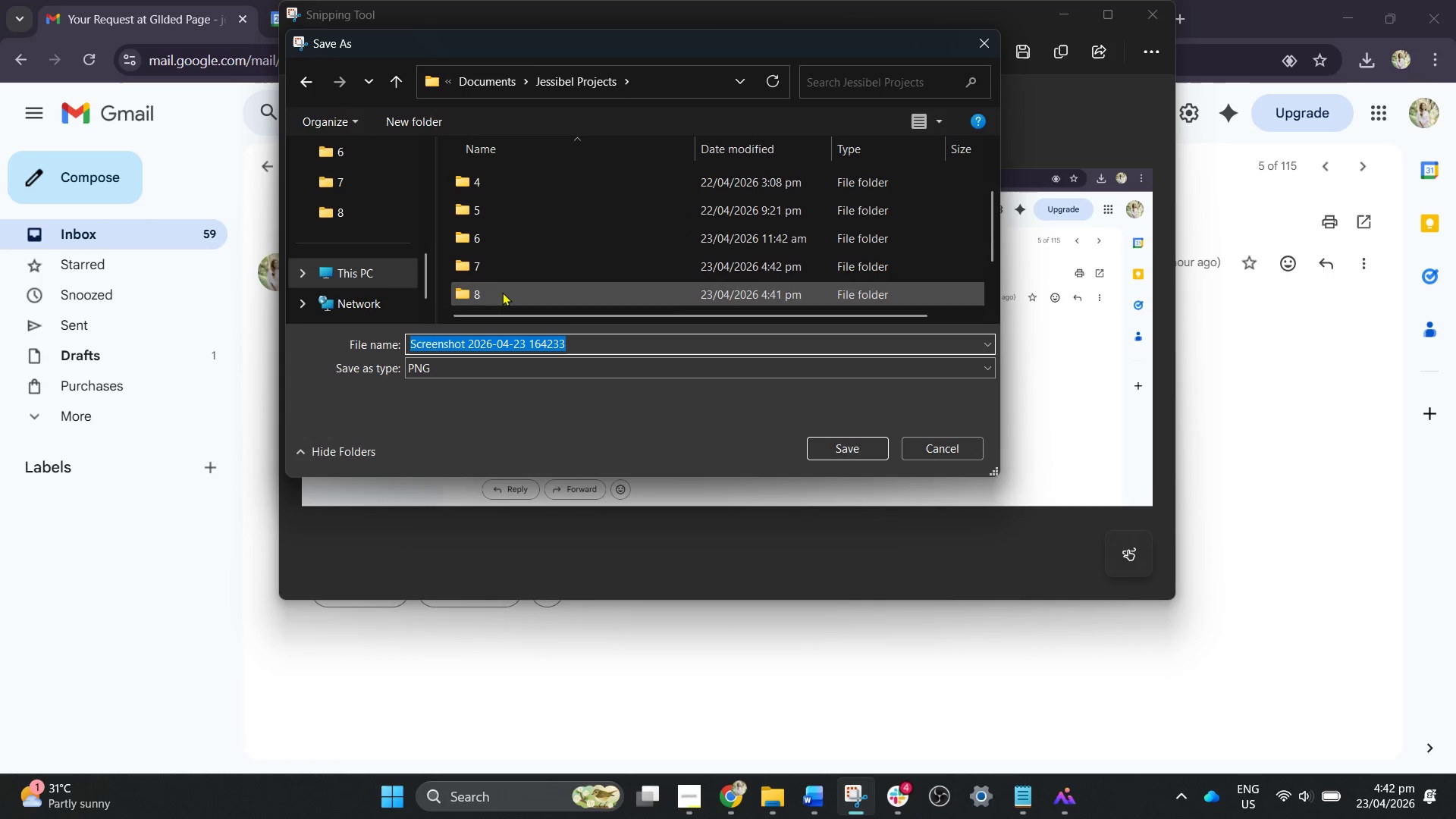 
double_click([500, 293])
 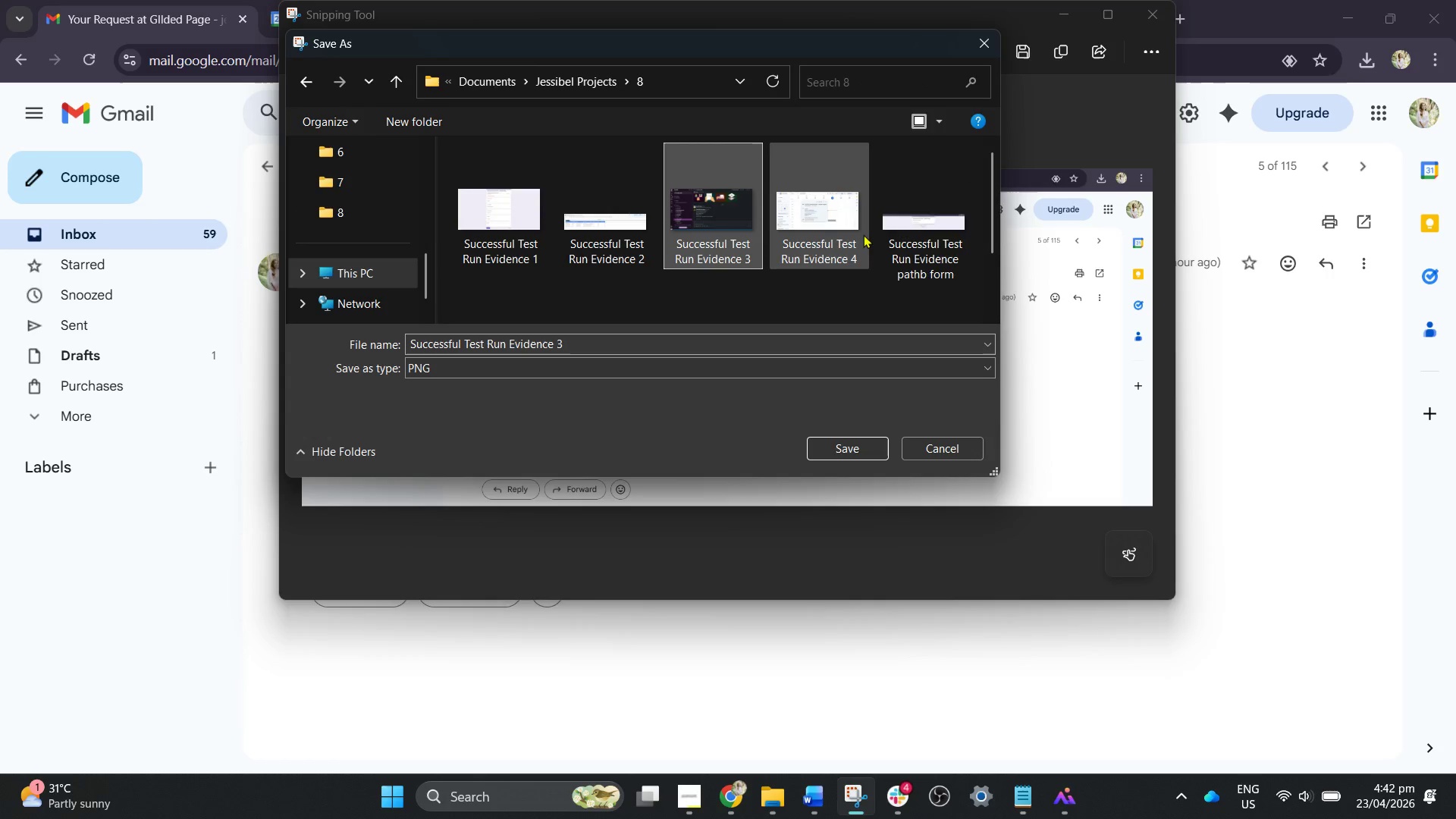 
left_click([914, 258])
 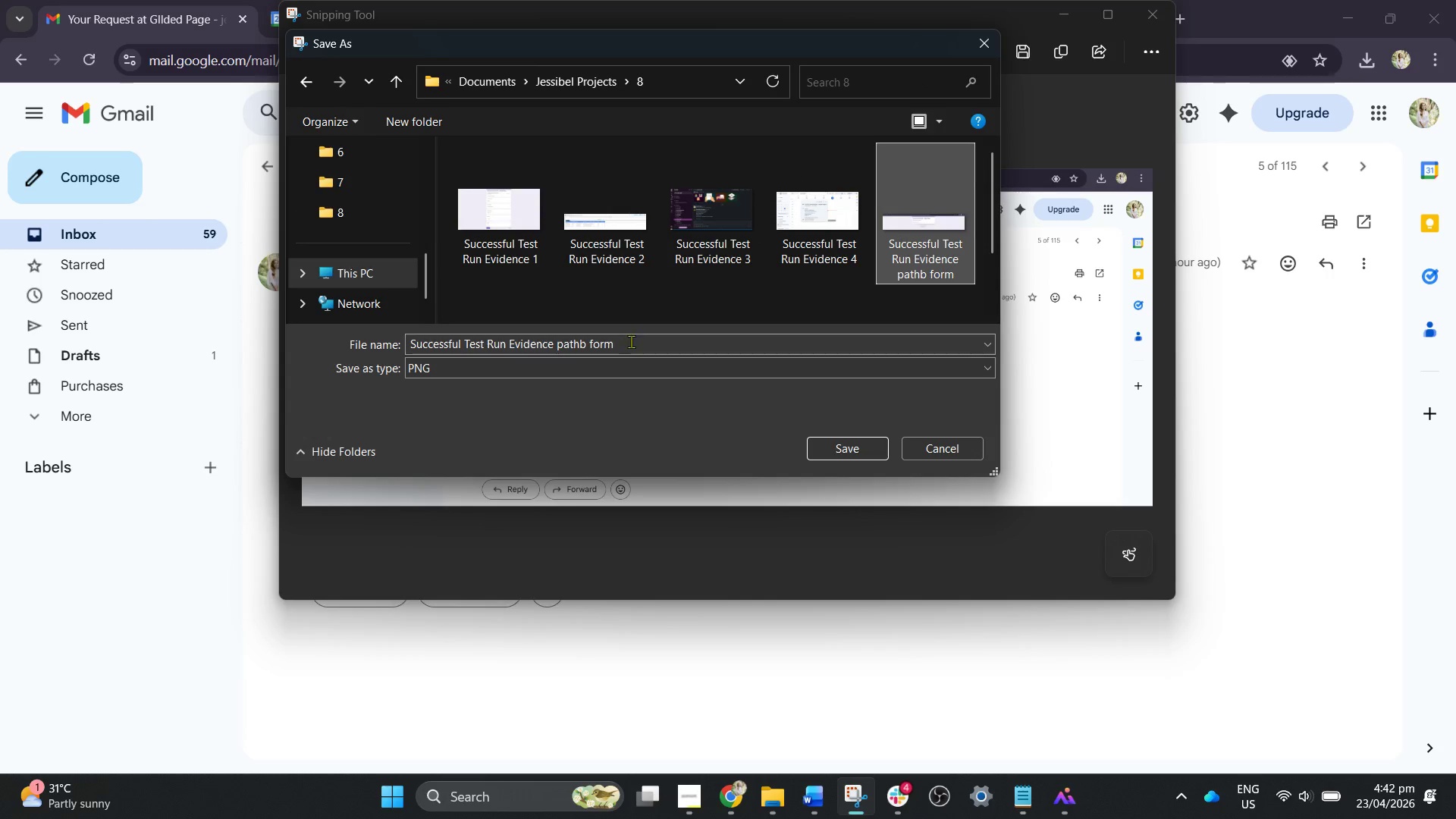 
left_click([629, 342])
 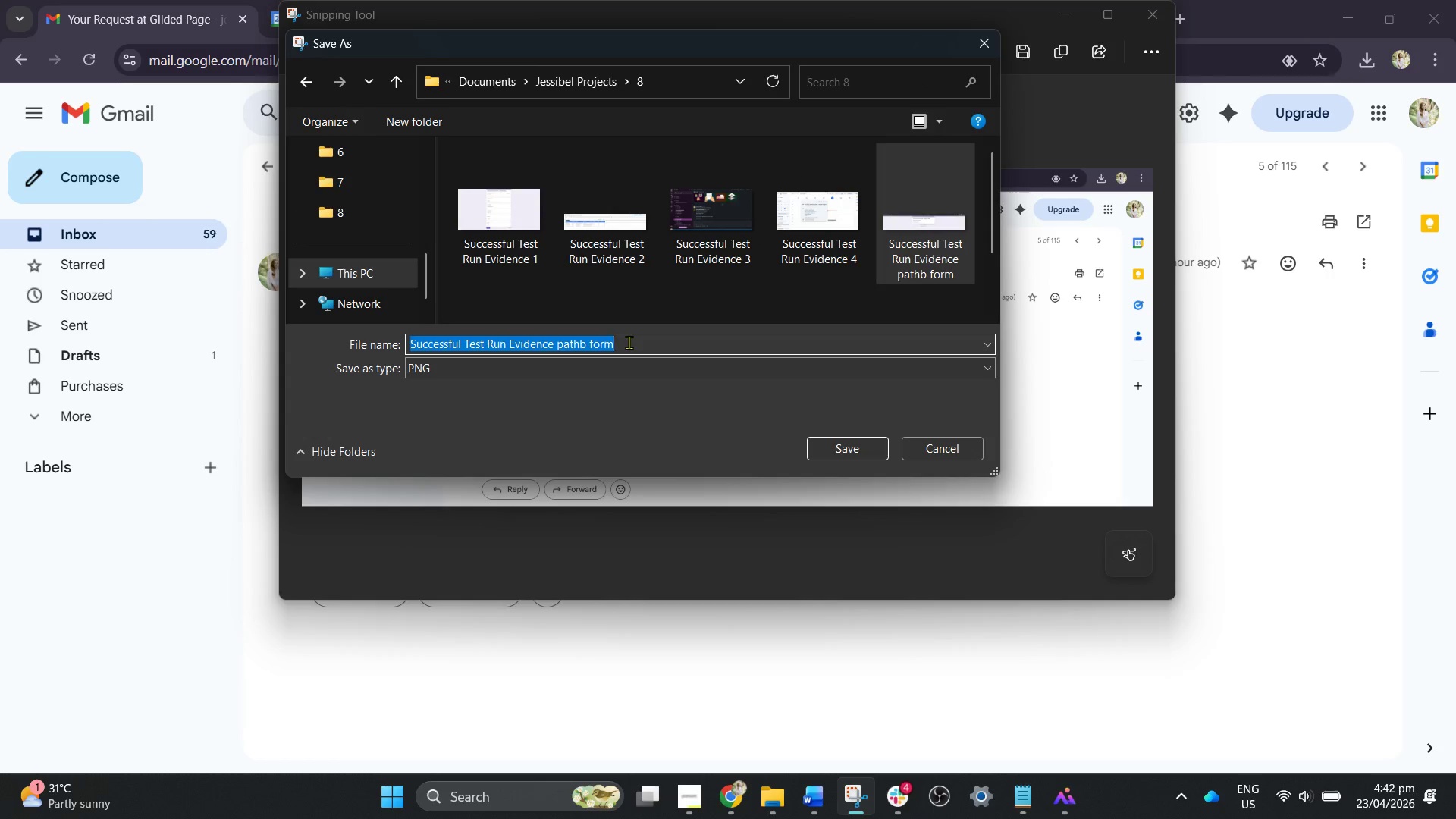 
left_click([629, 342])
 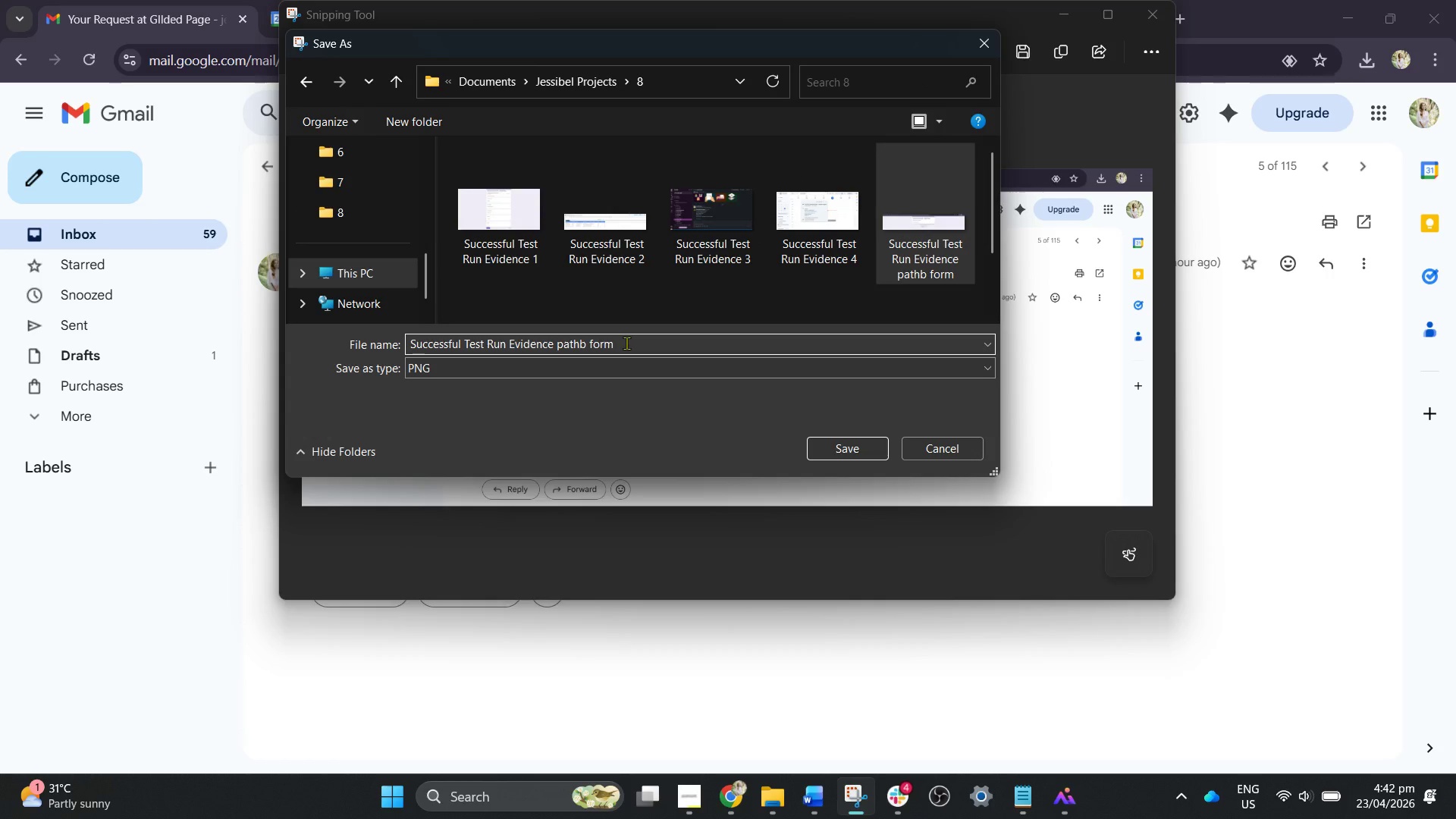 
key(Backspace)
key(Backspace)
key(Backspace)
key(Backspace)
type(email)
 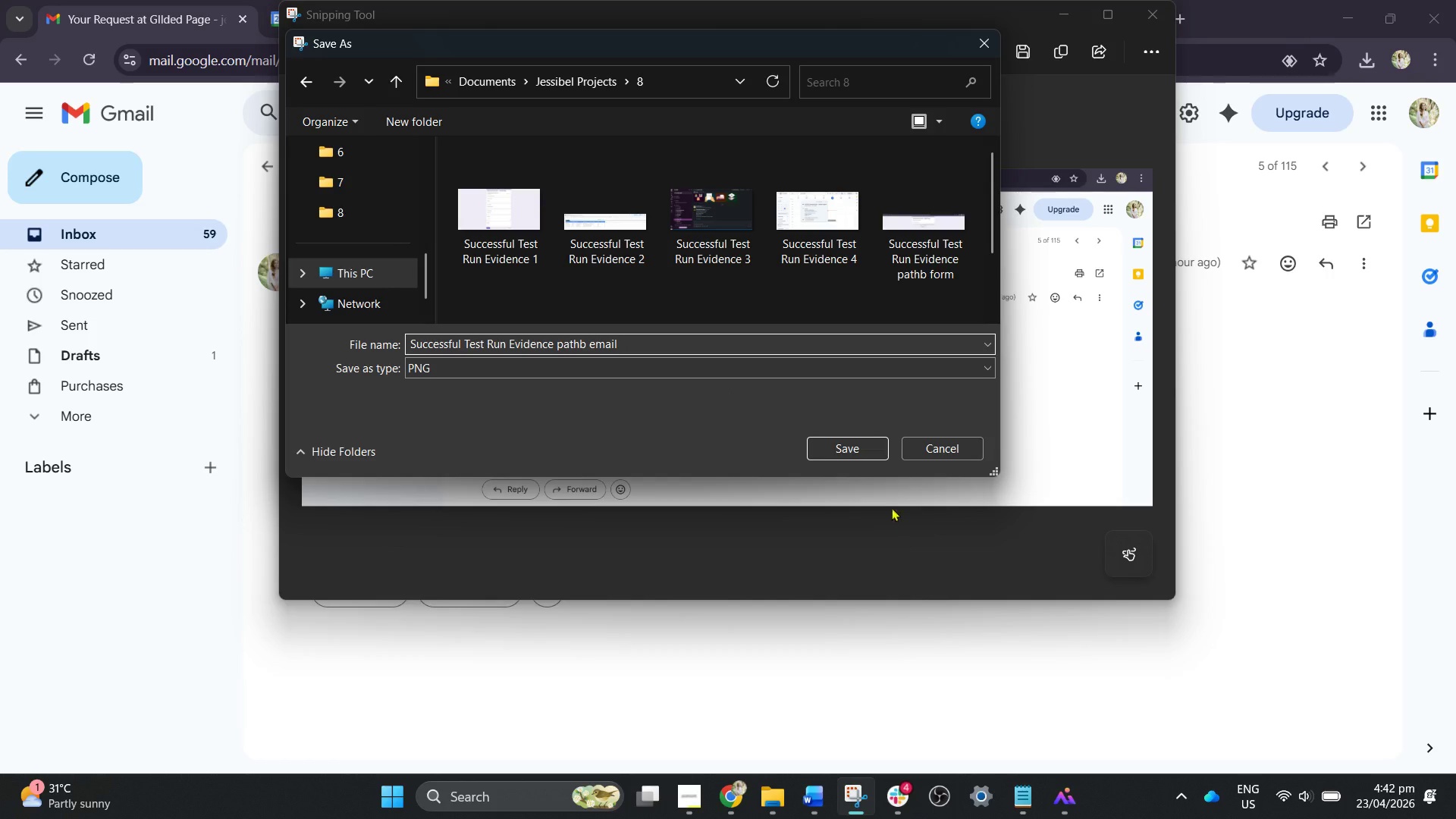 
left_click([855, 443])
 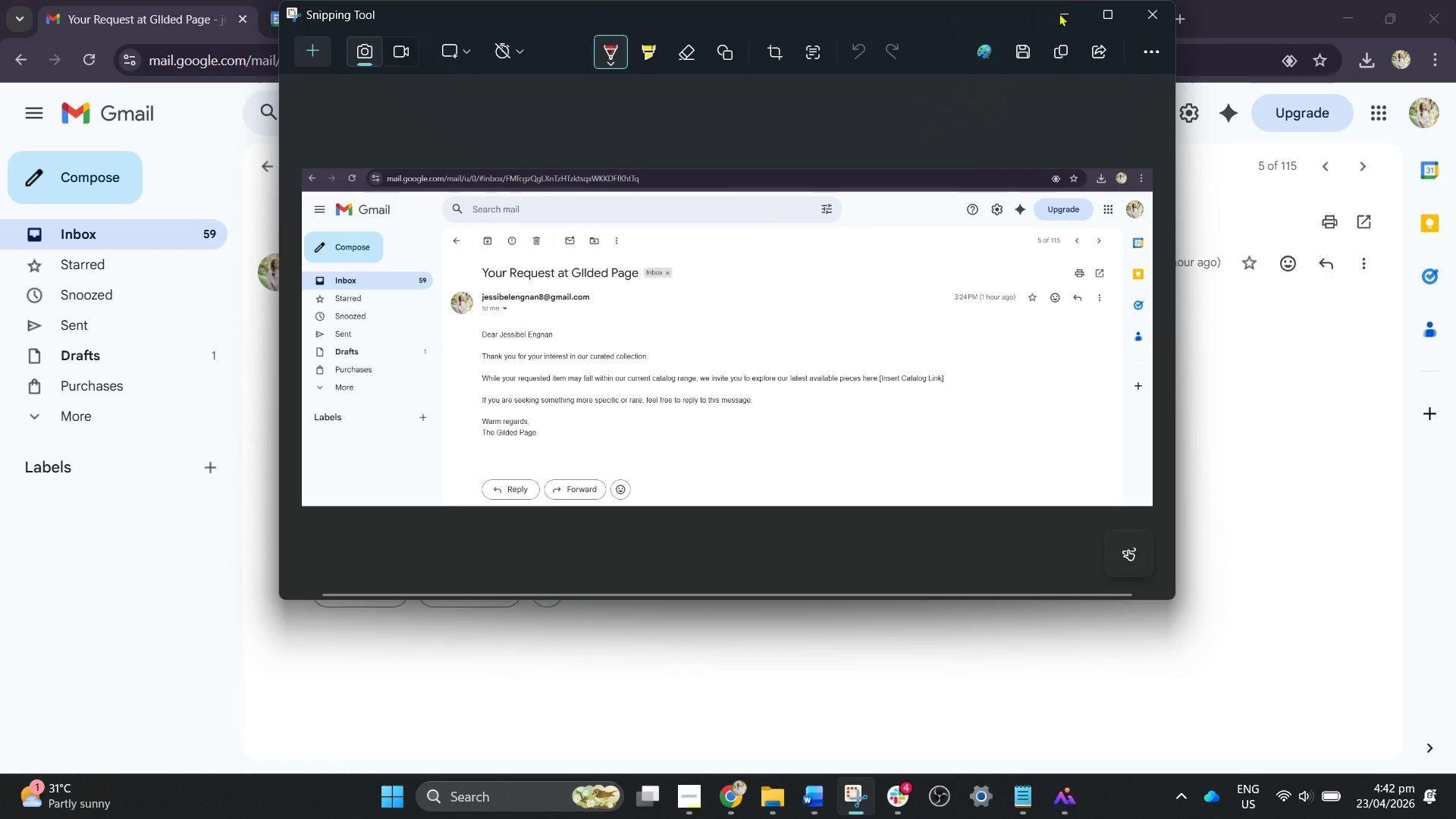 
left_click([1063, 17])
 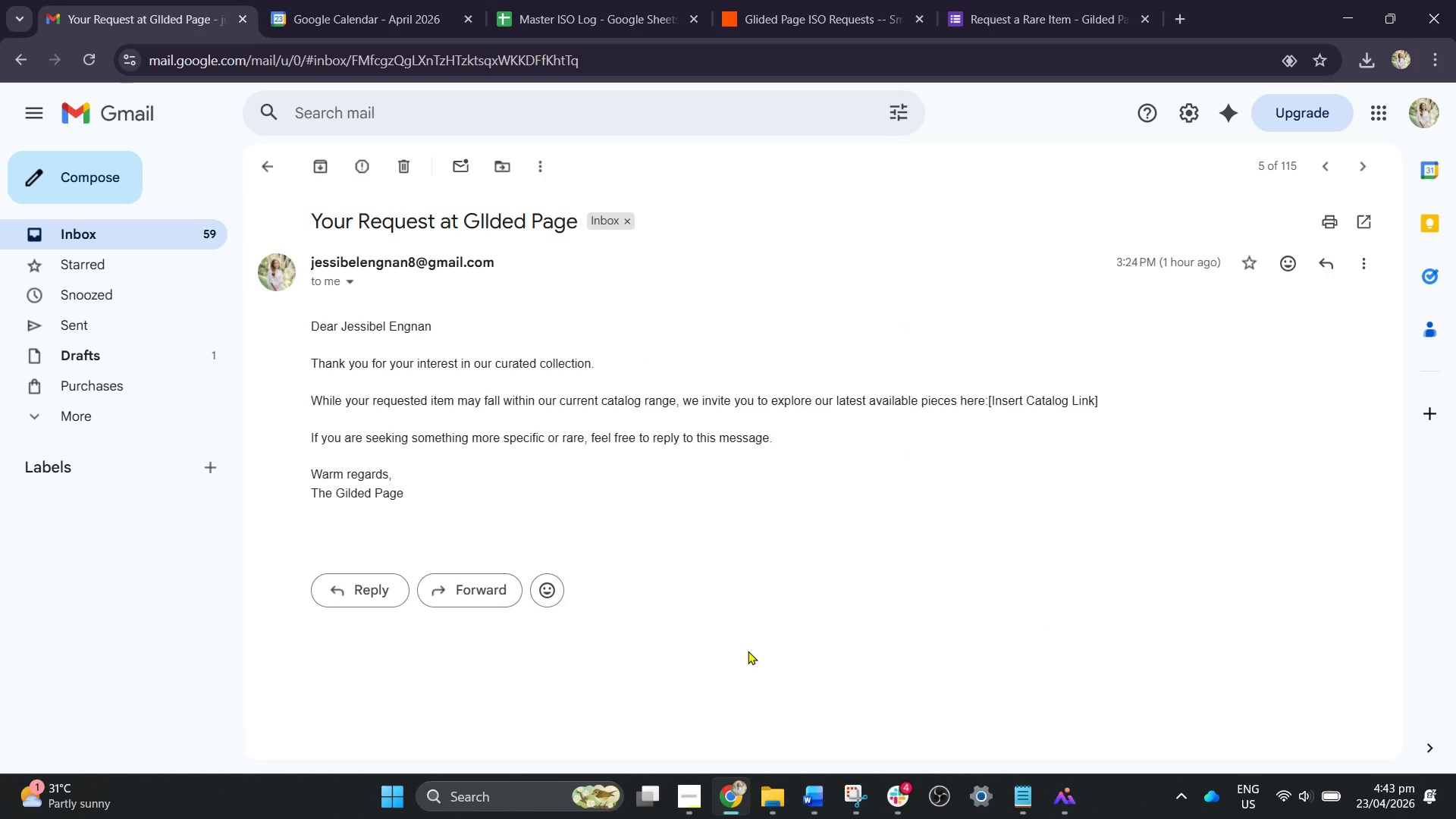 
wait(5.06)
 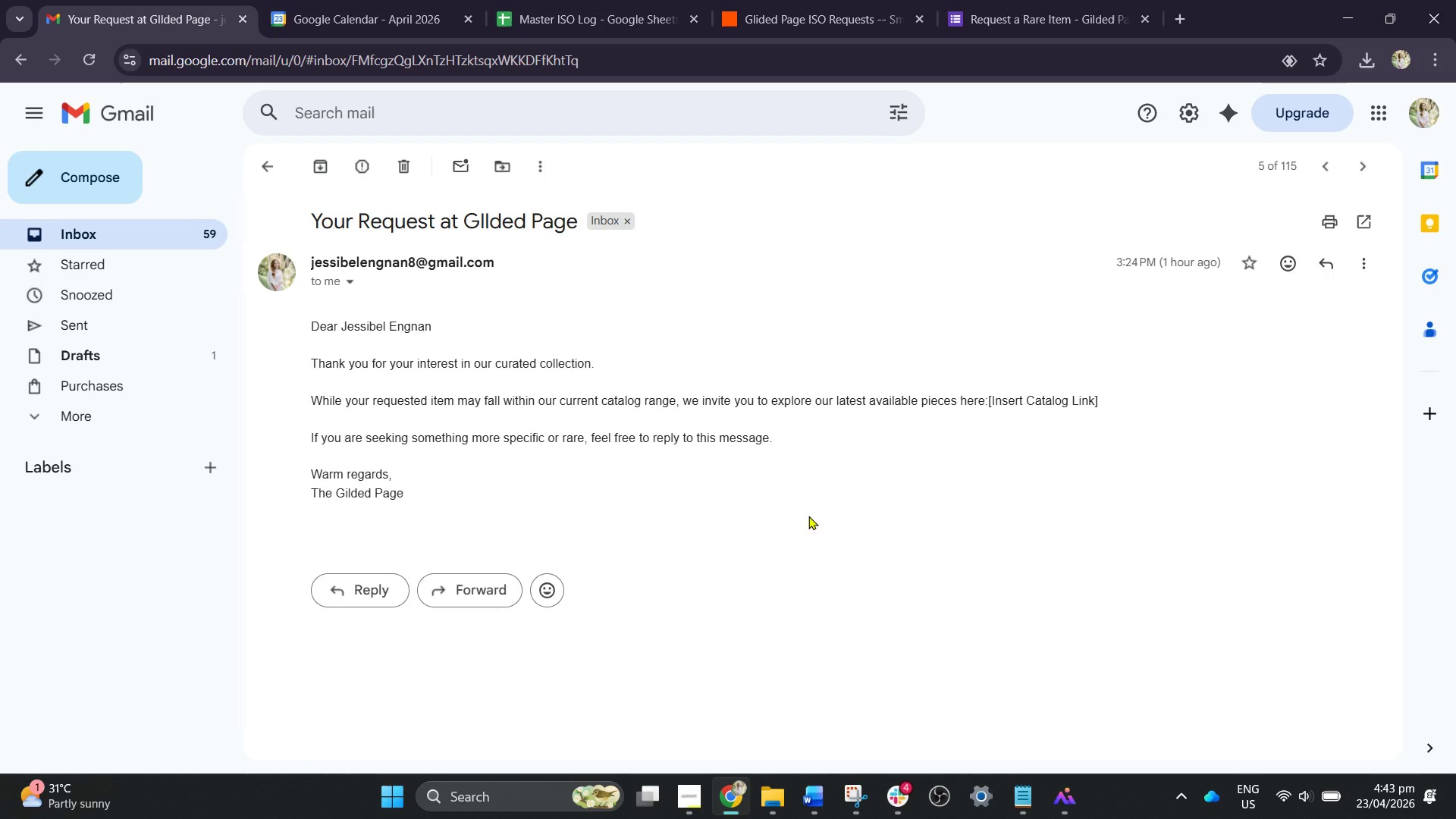 
left_click([766, 788])
 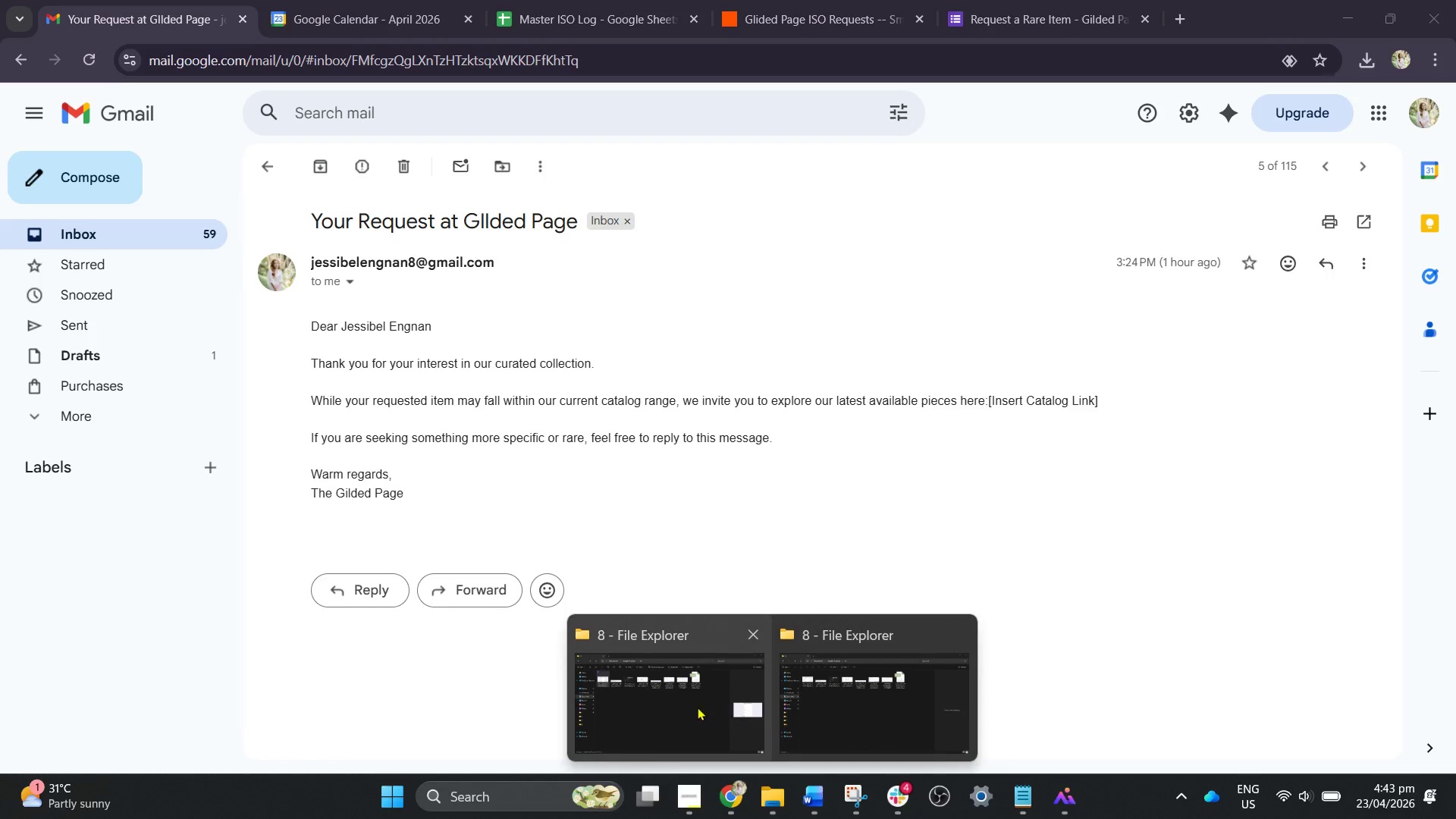 
left_click([697, 707])
 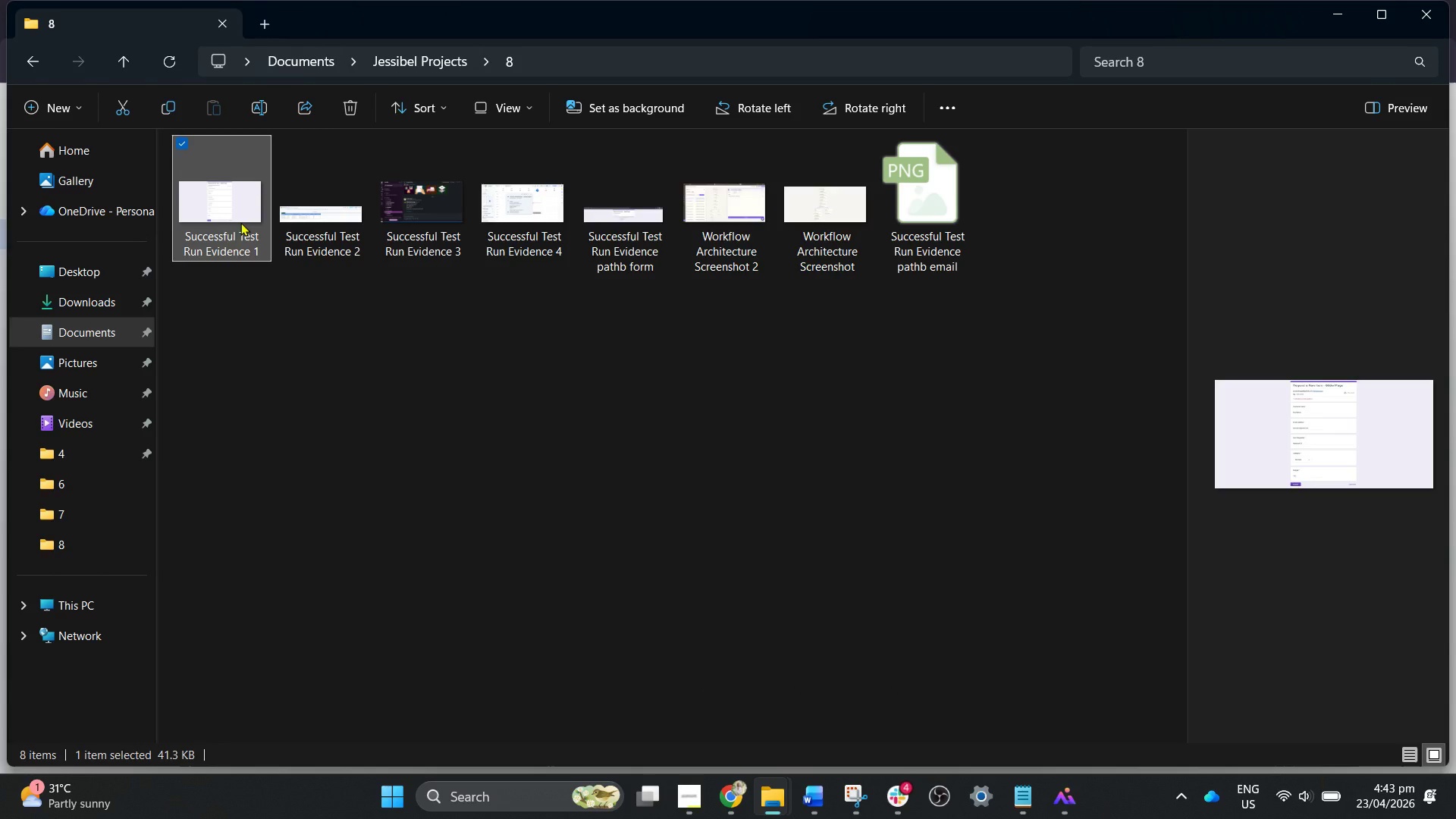 
double_click([233, 222])
 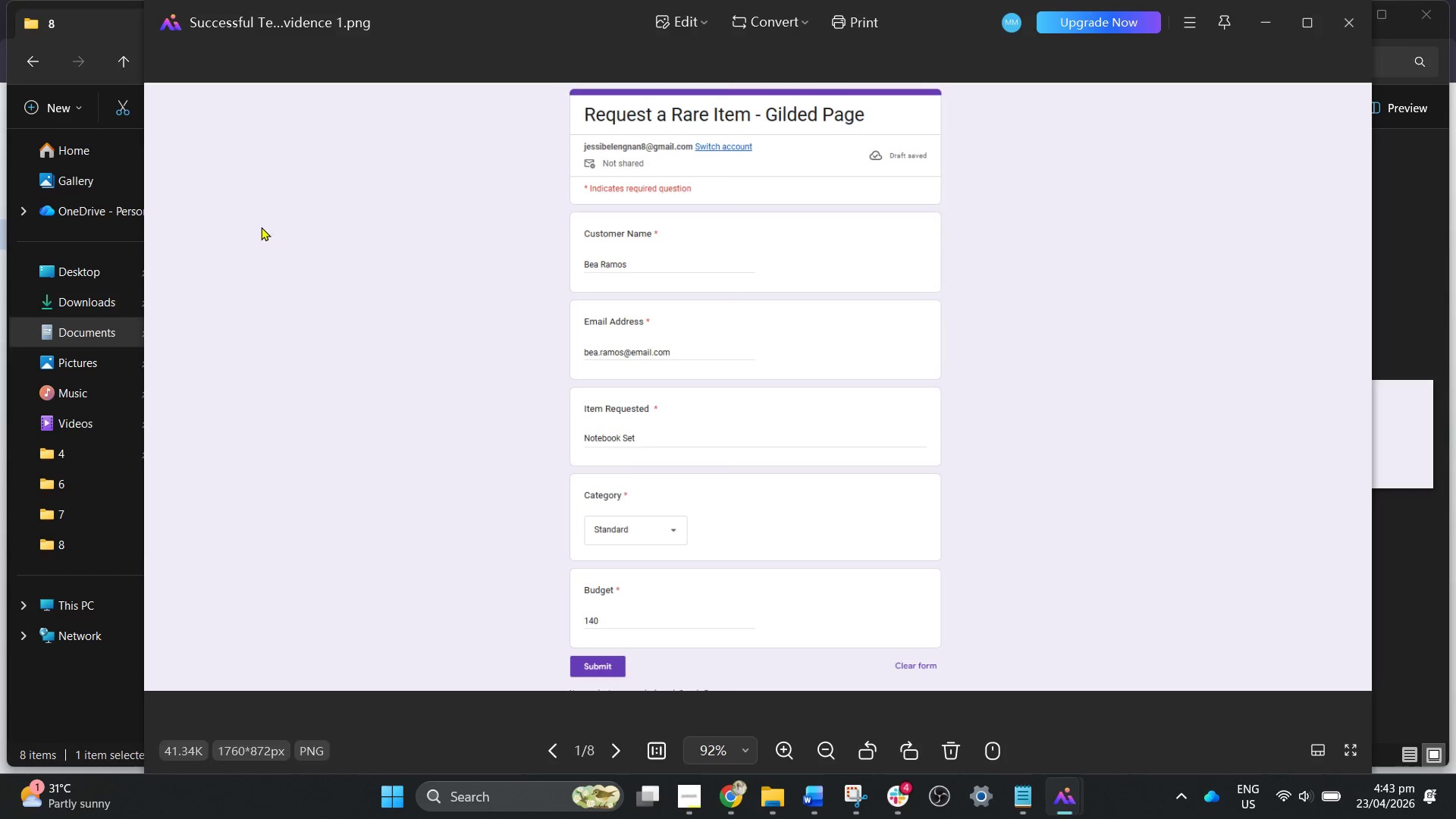 
key(ArrowRight)
 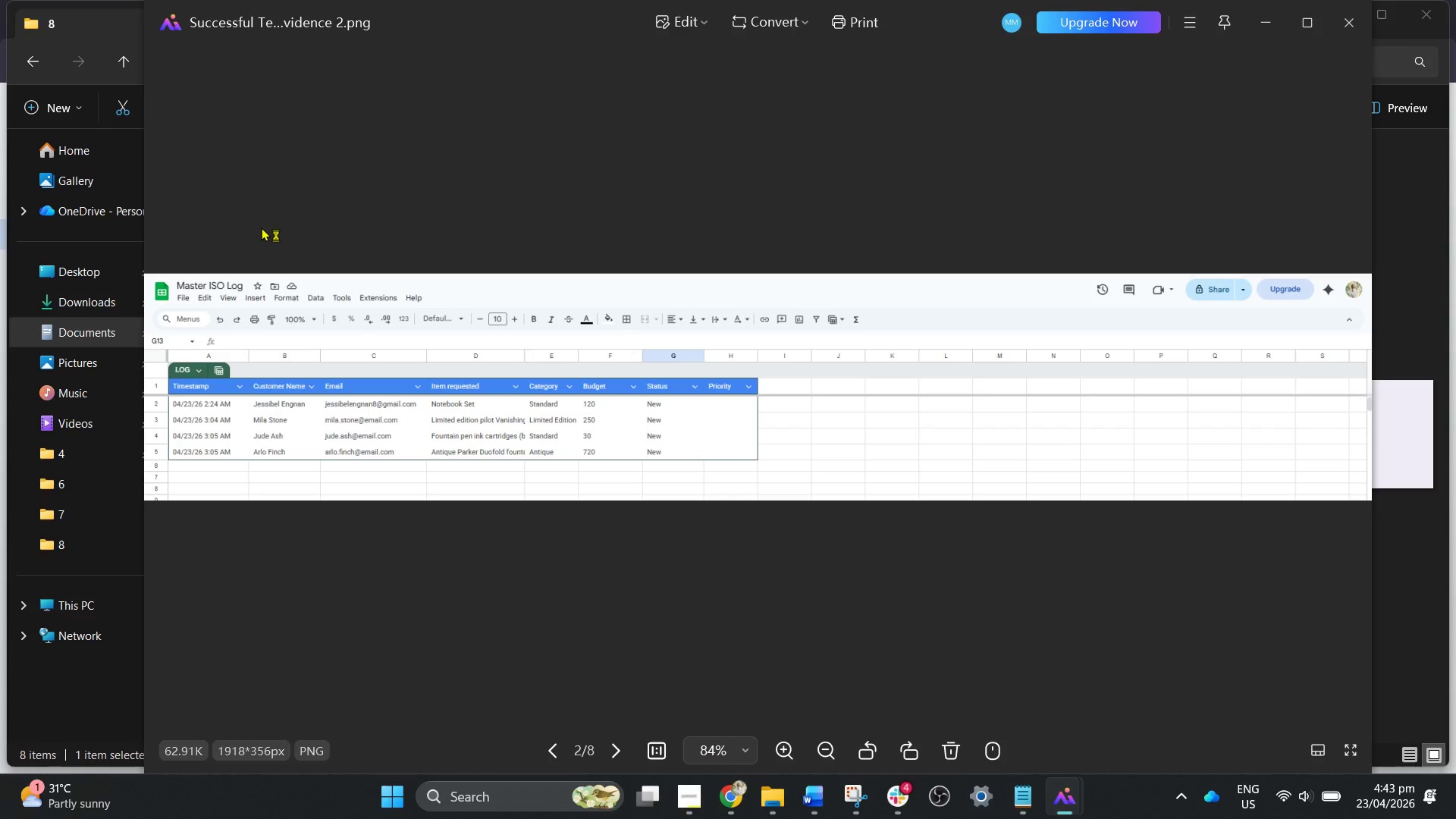 
key(ArrowRight)
 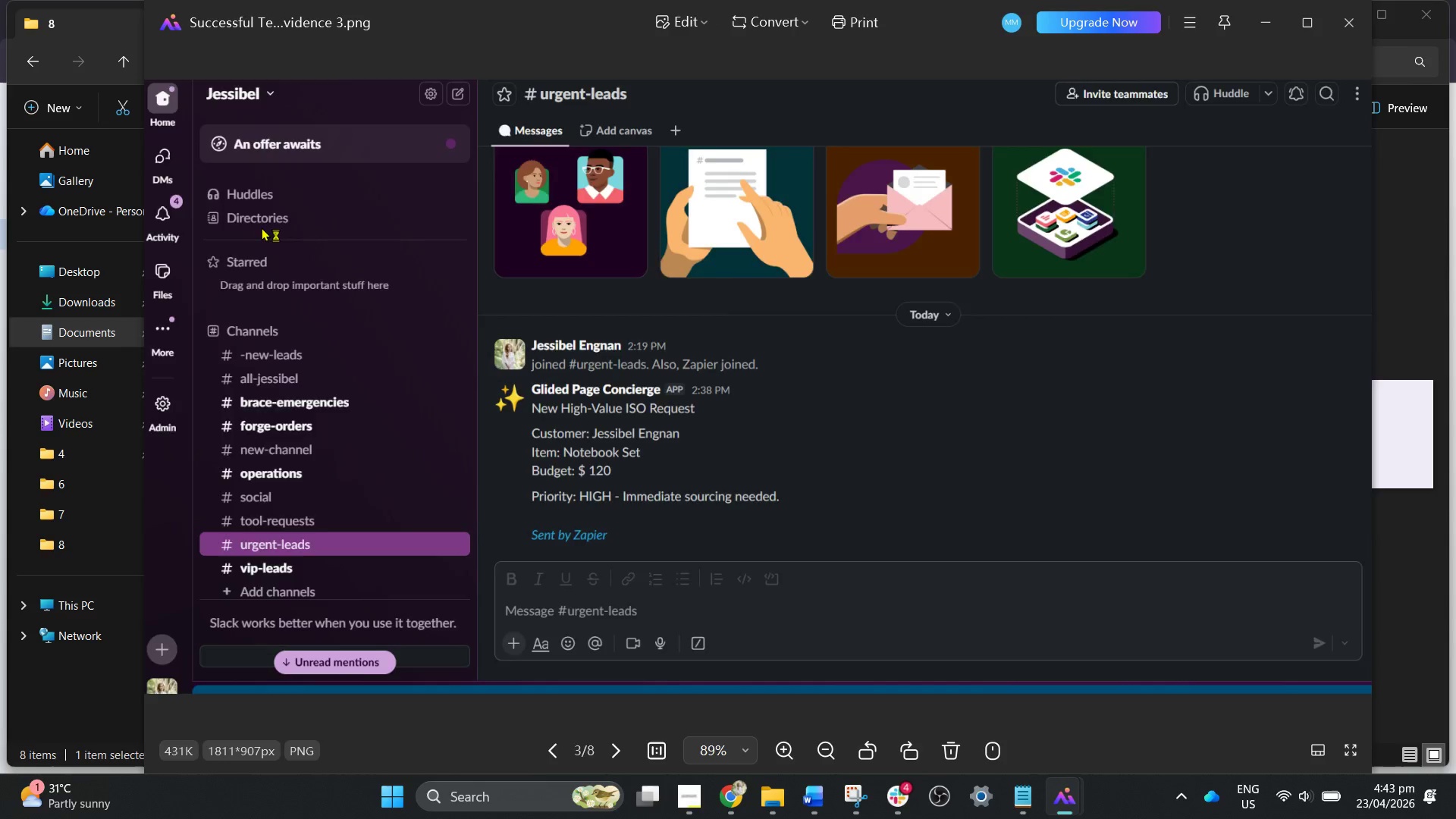 
key(ArrowRight)
 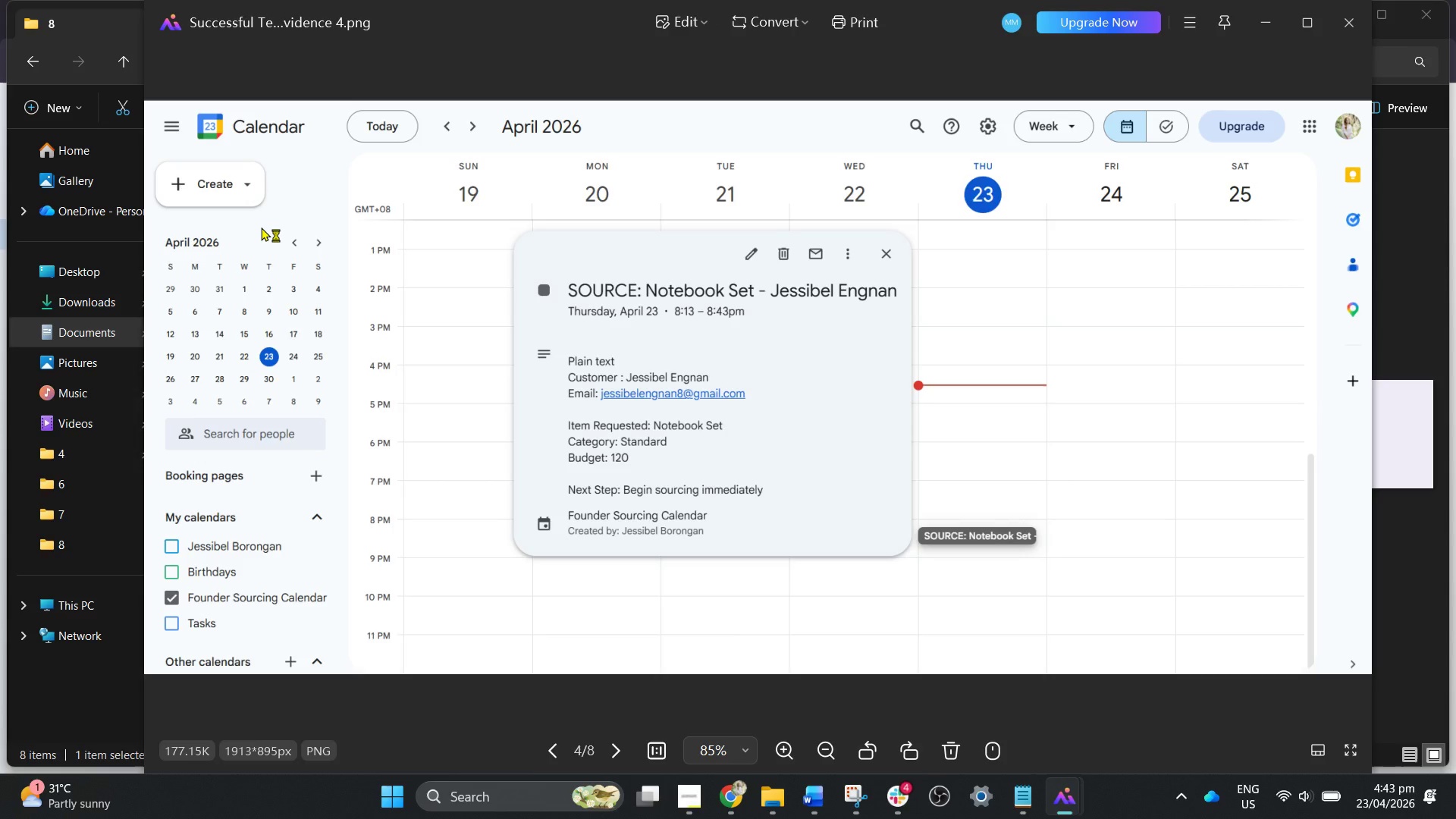 
key(ArrowRight)
 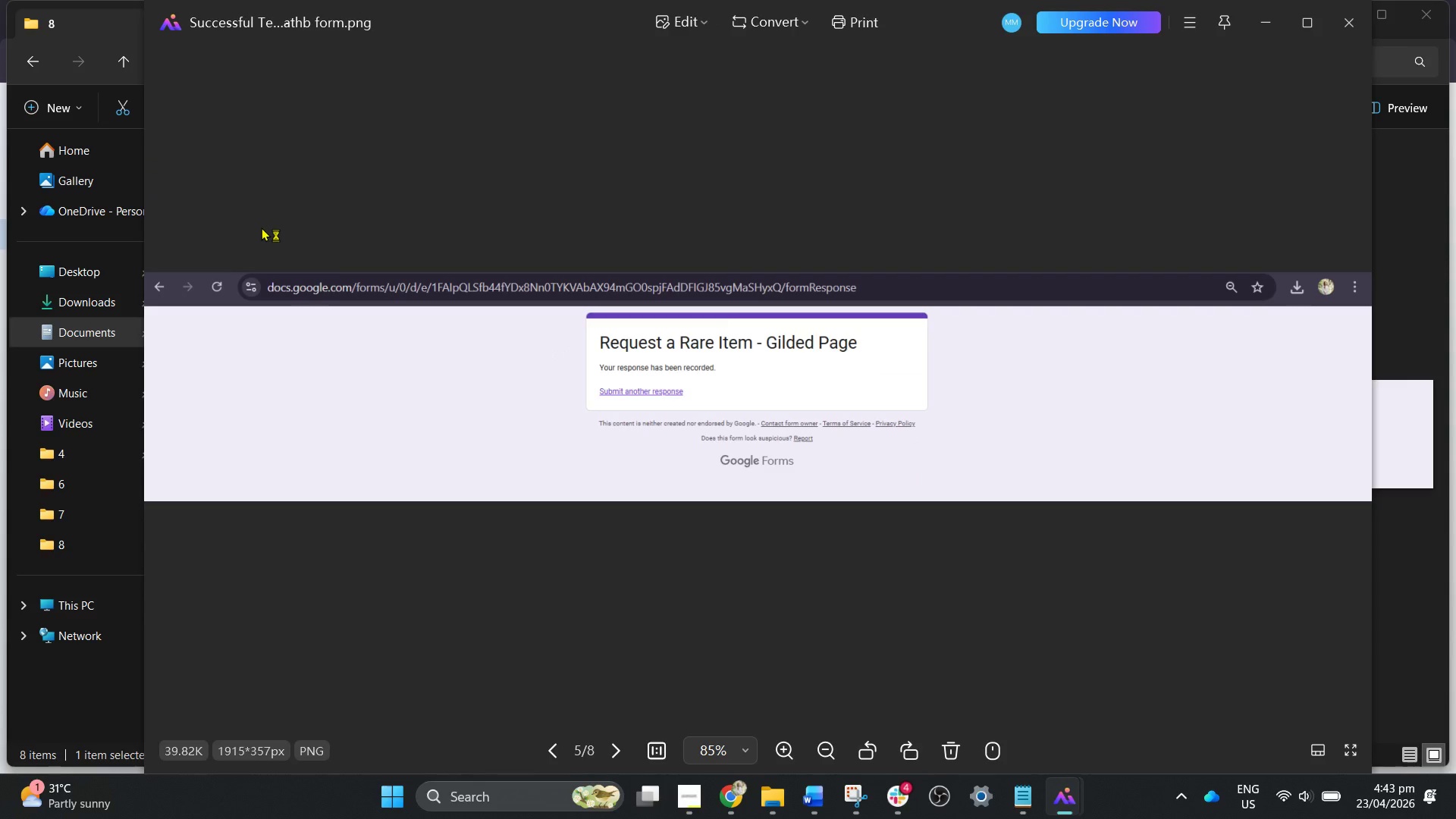 
key(ArrowRight)
 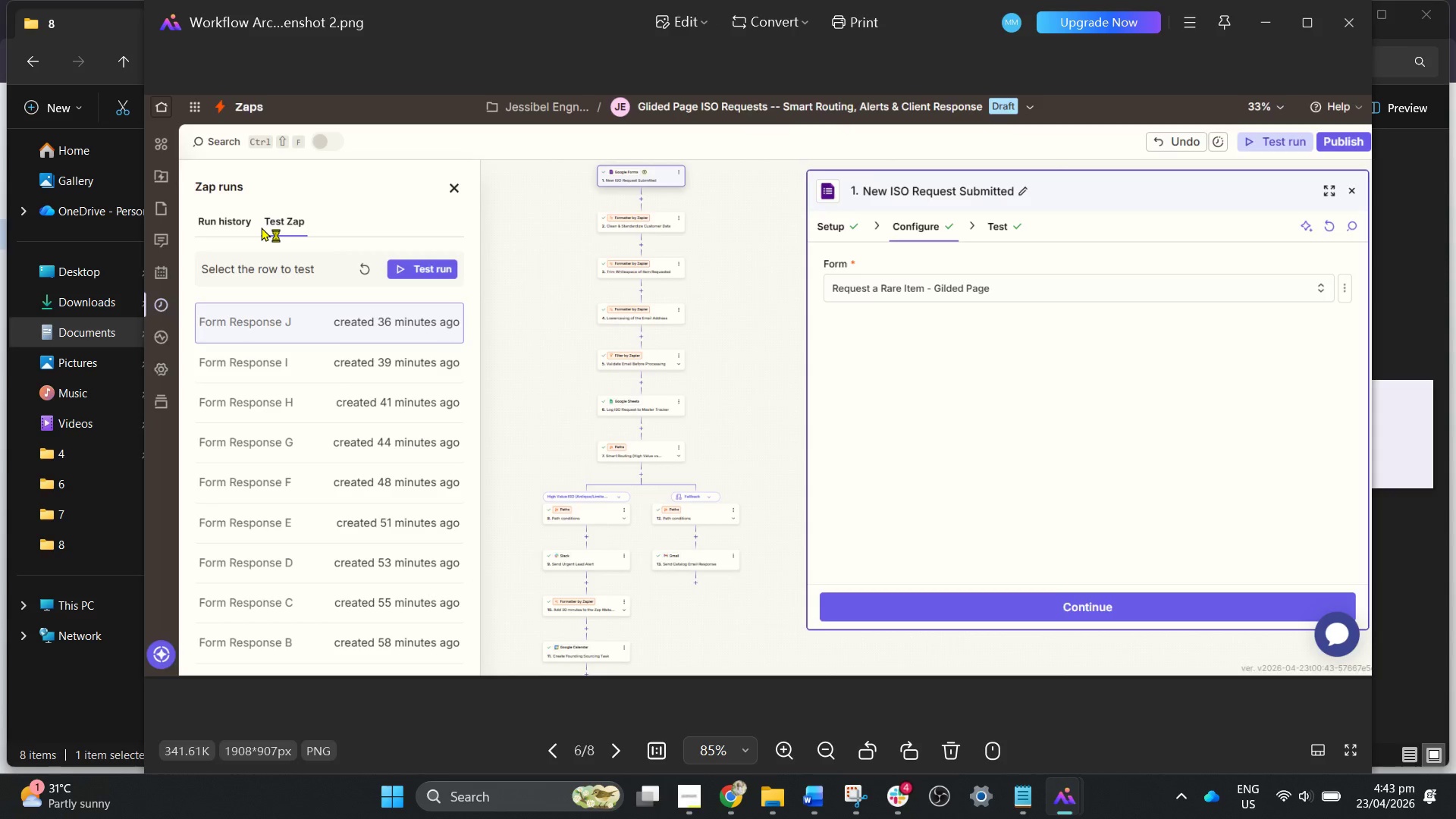 
key(ArrowRight)
 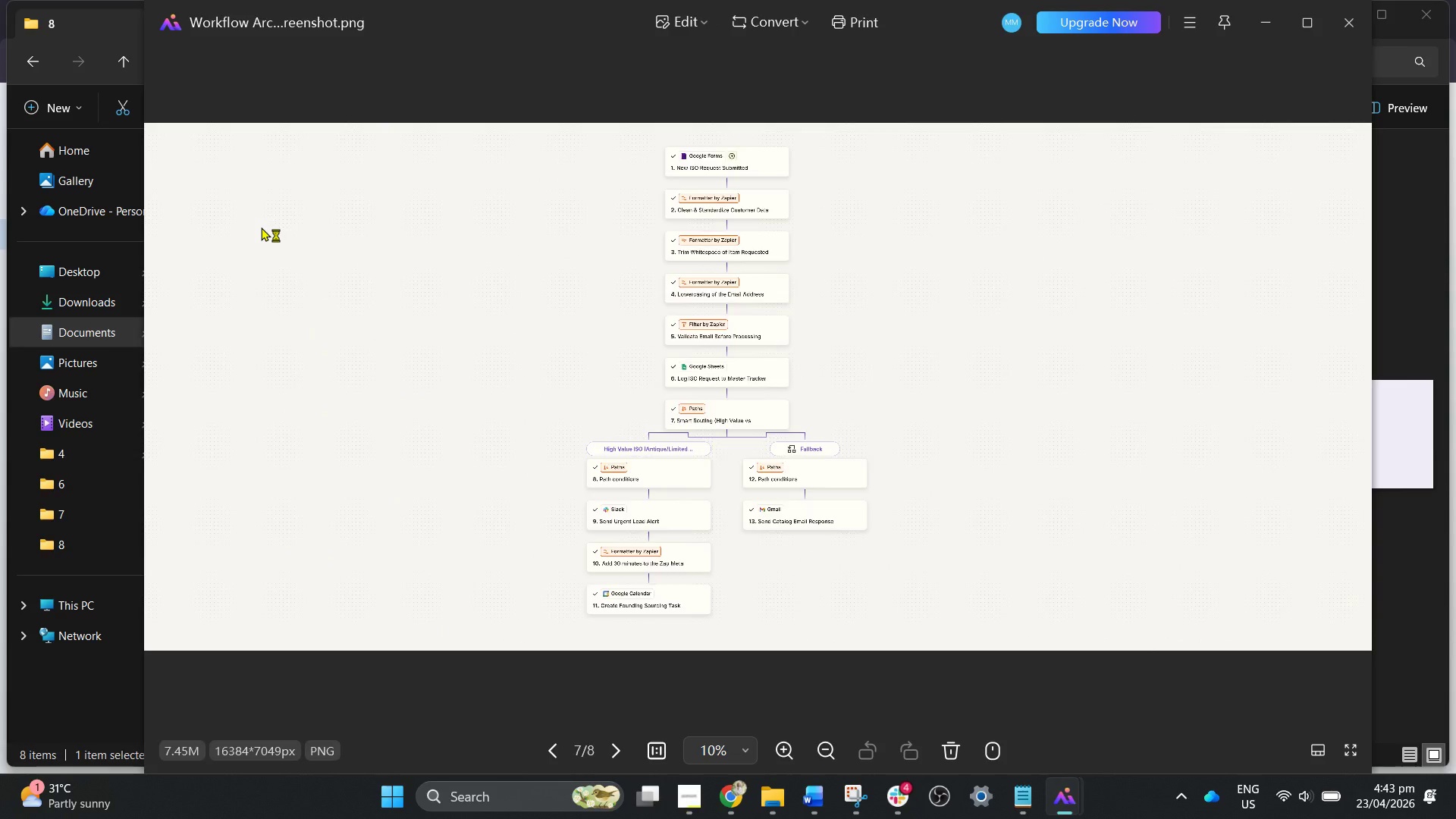 
key(ArrowRight)
 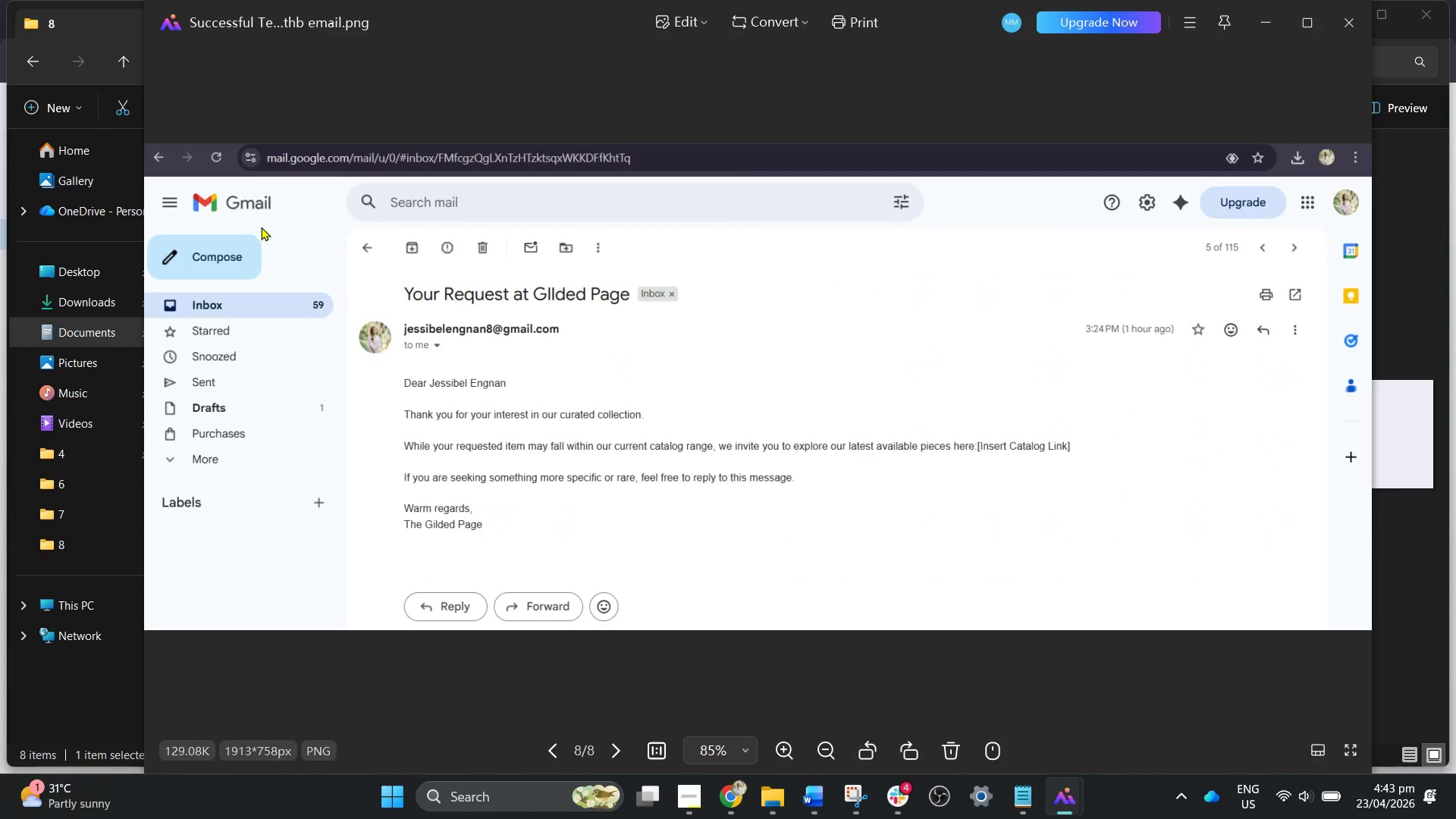 
key(ArrowRight)
 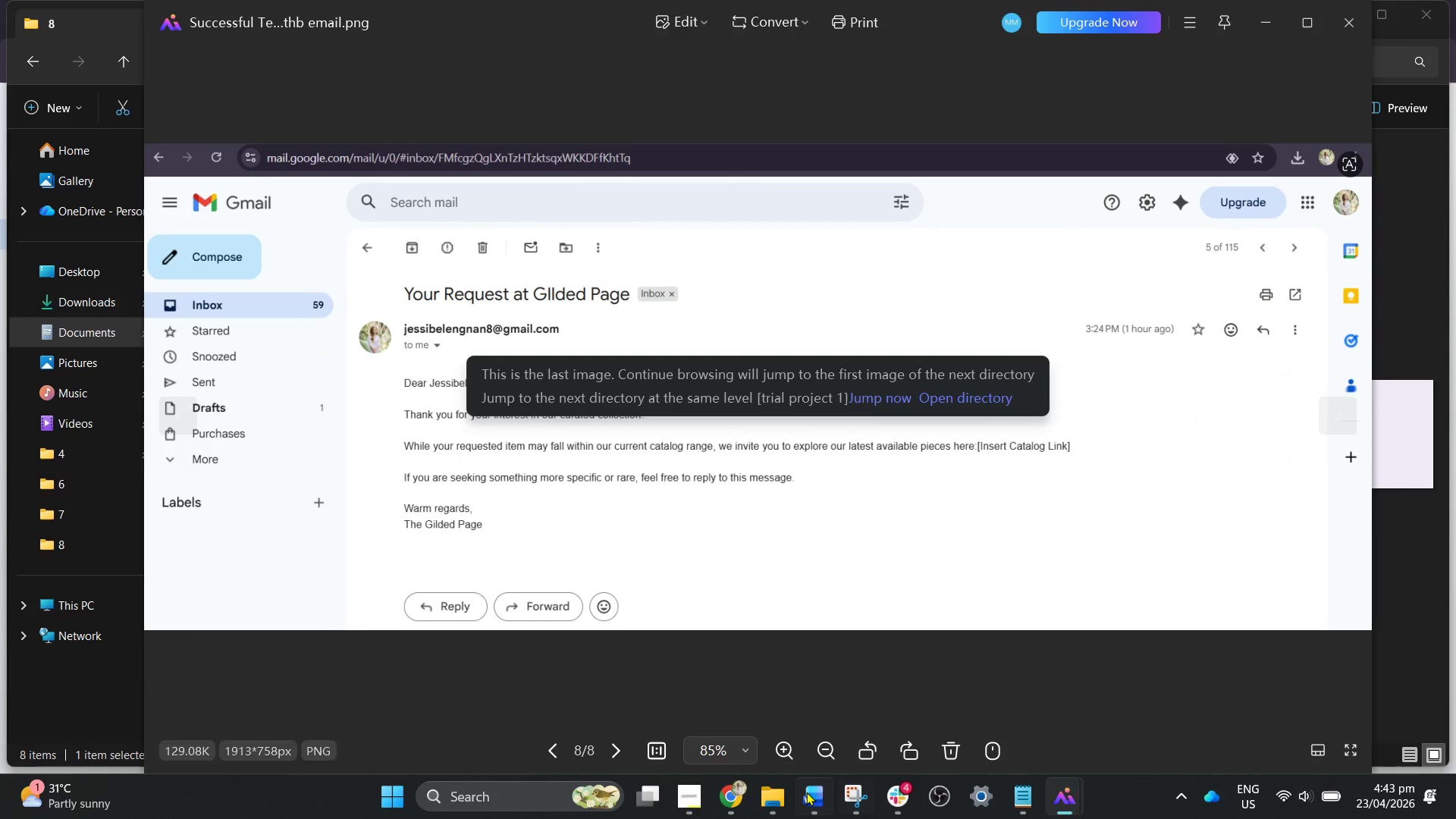 
left_click([737, 800])
 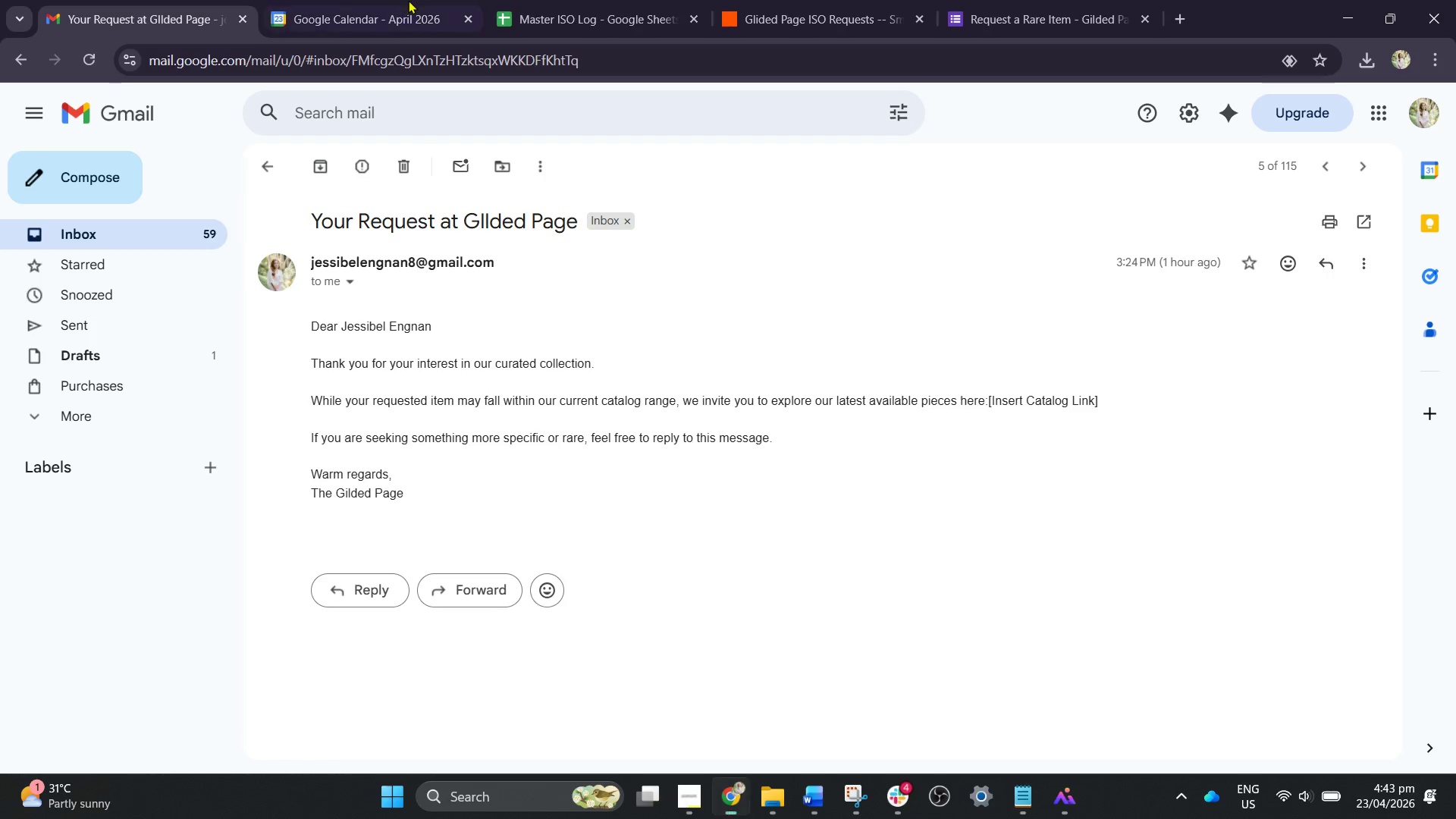 
left_click([408, 0])
 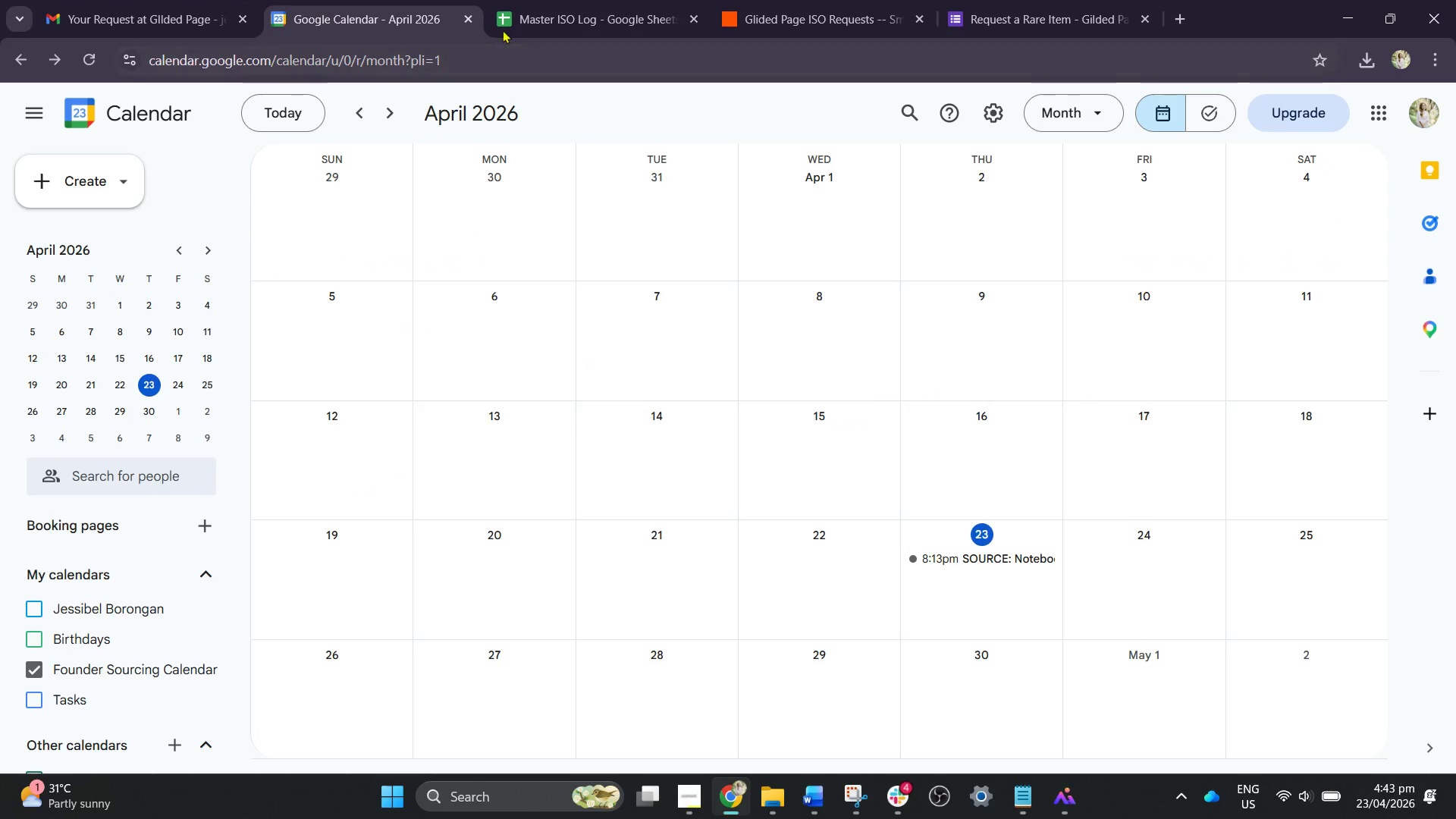 
left_click([548, 0])
 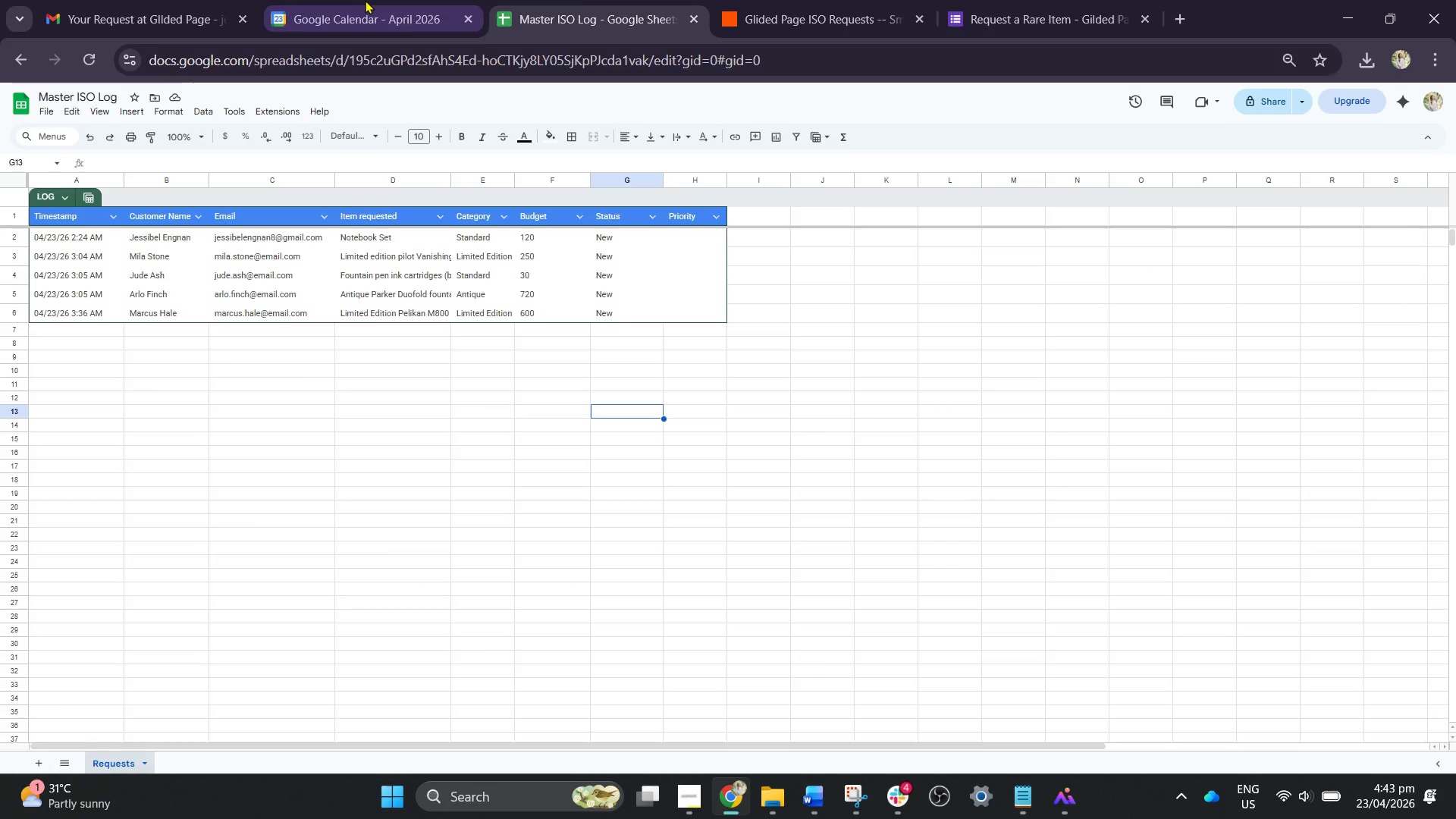 
left_click([357, 0])
 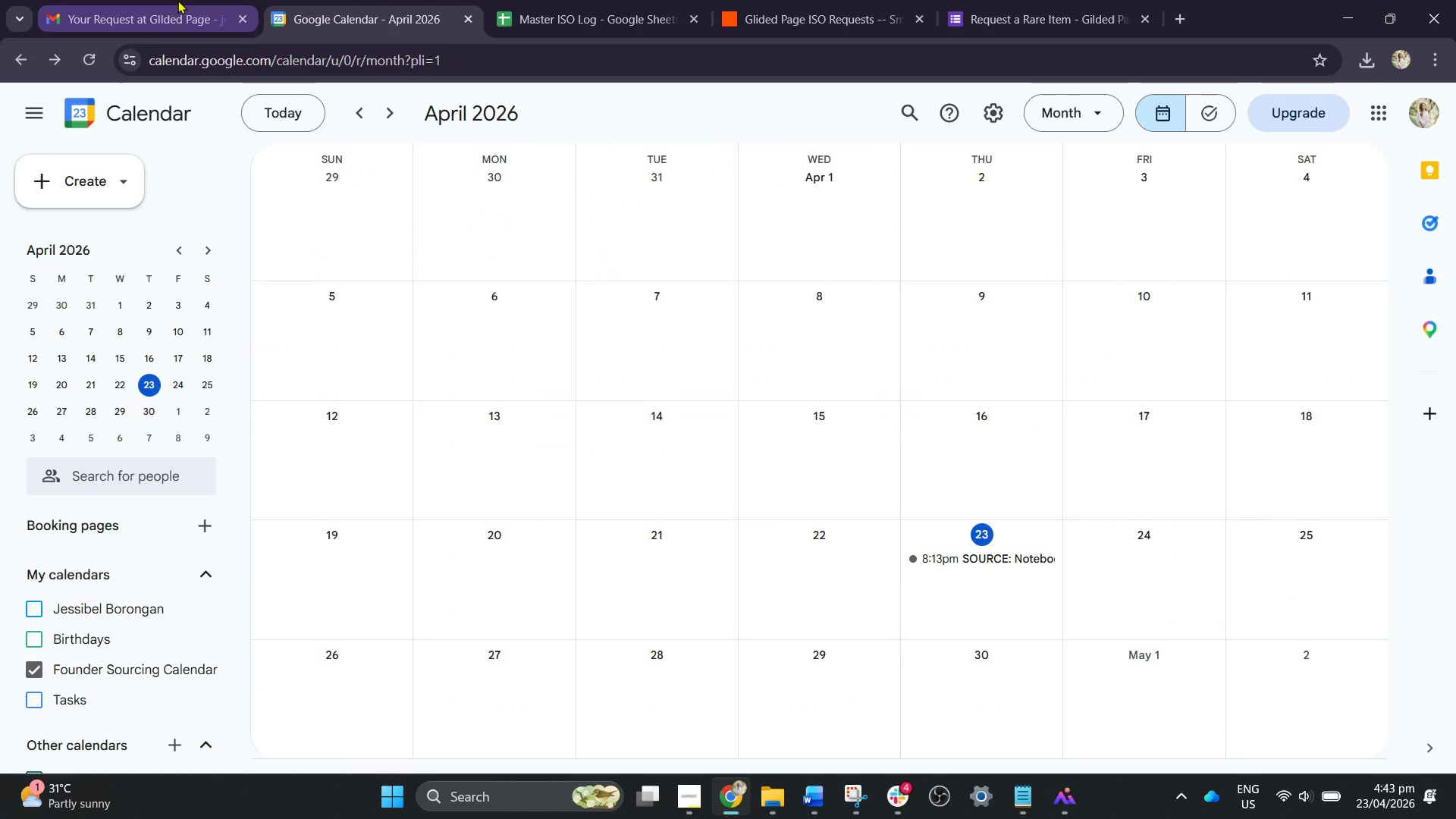 
left_click([177, 0])
 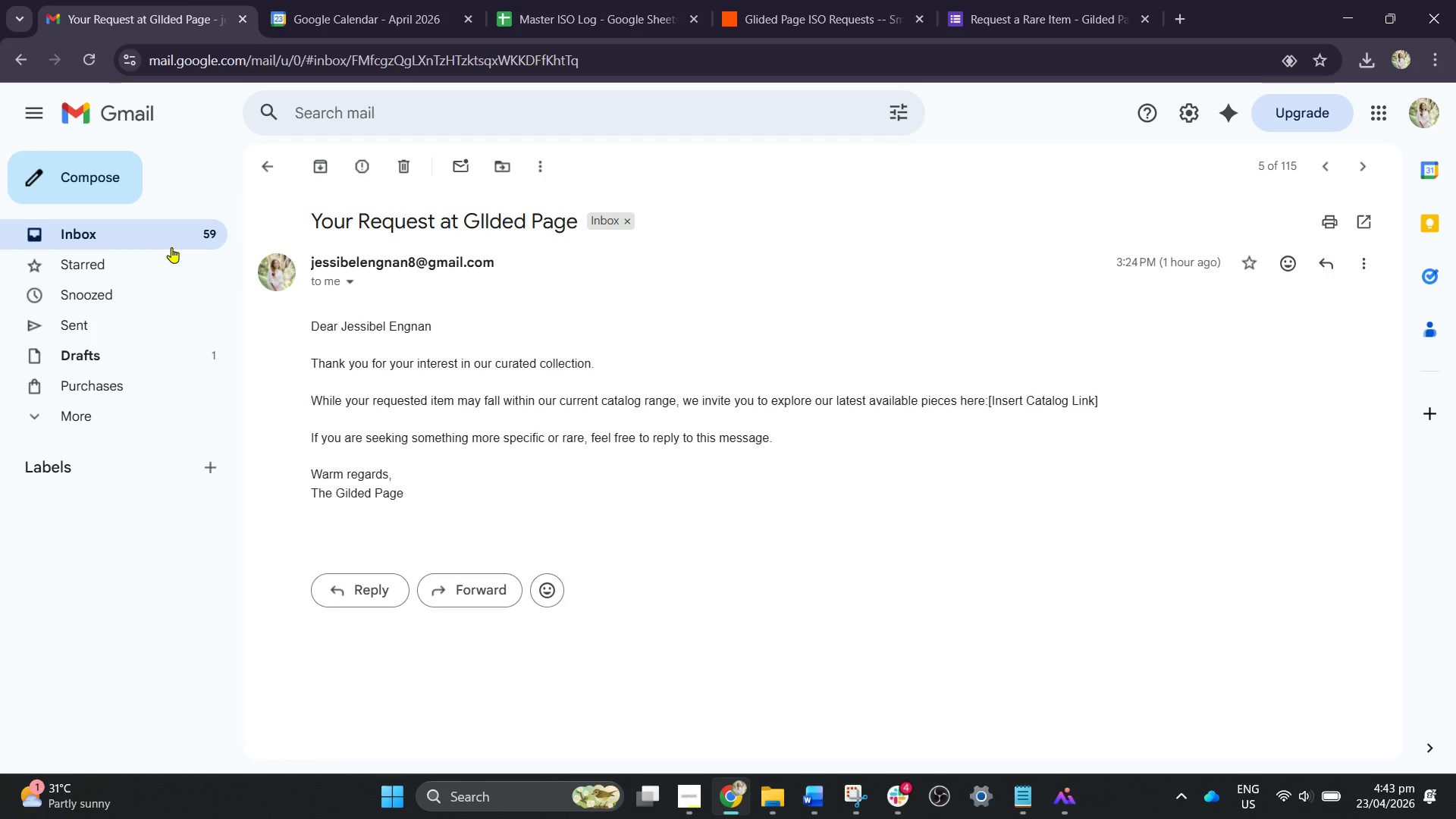 
left_click([163, 236])
 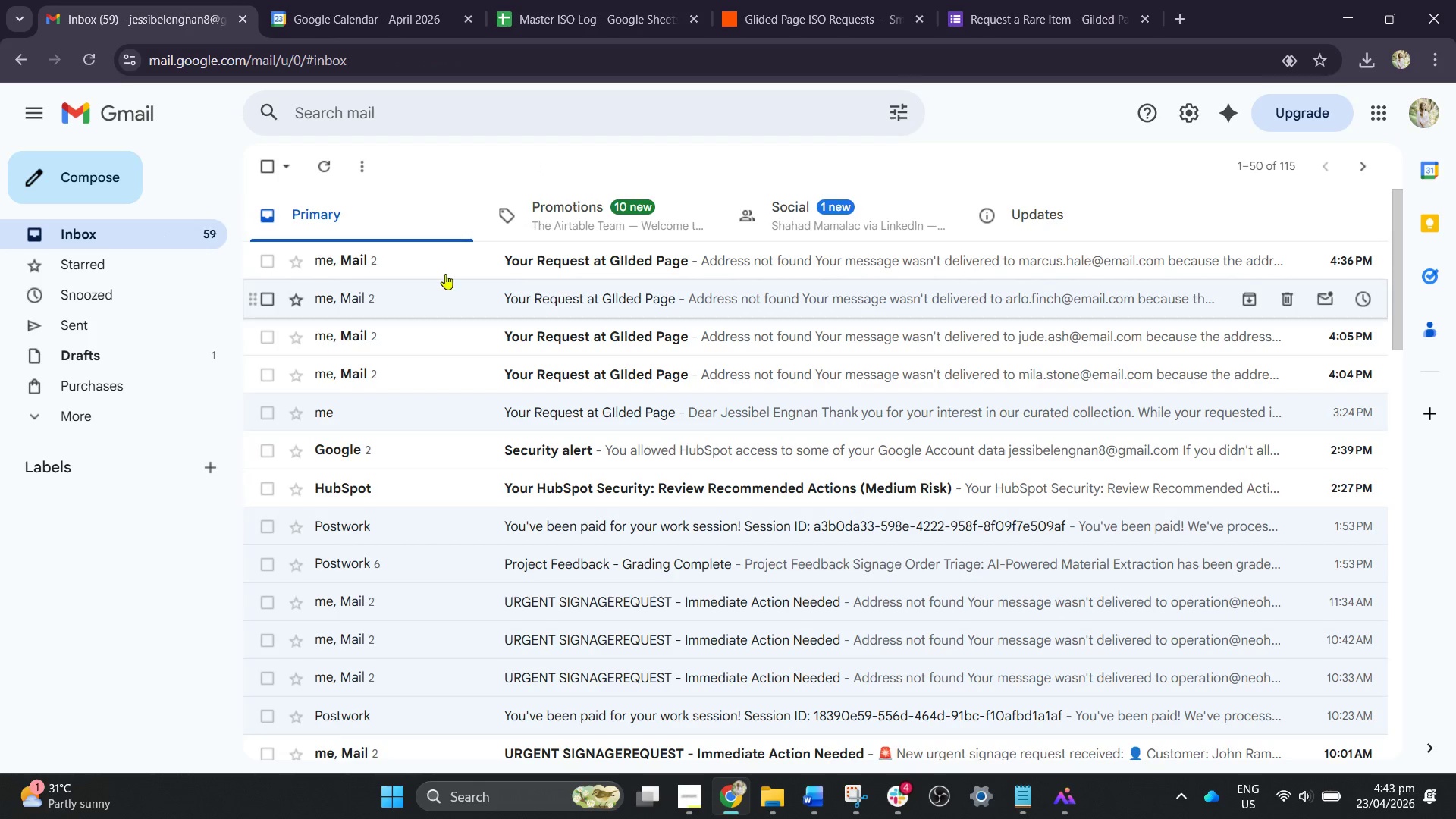 
left_click([449, 268])
 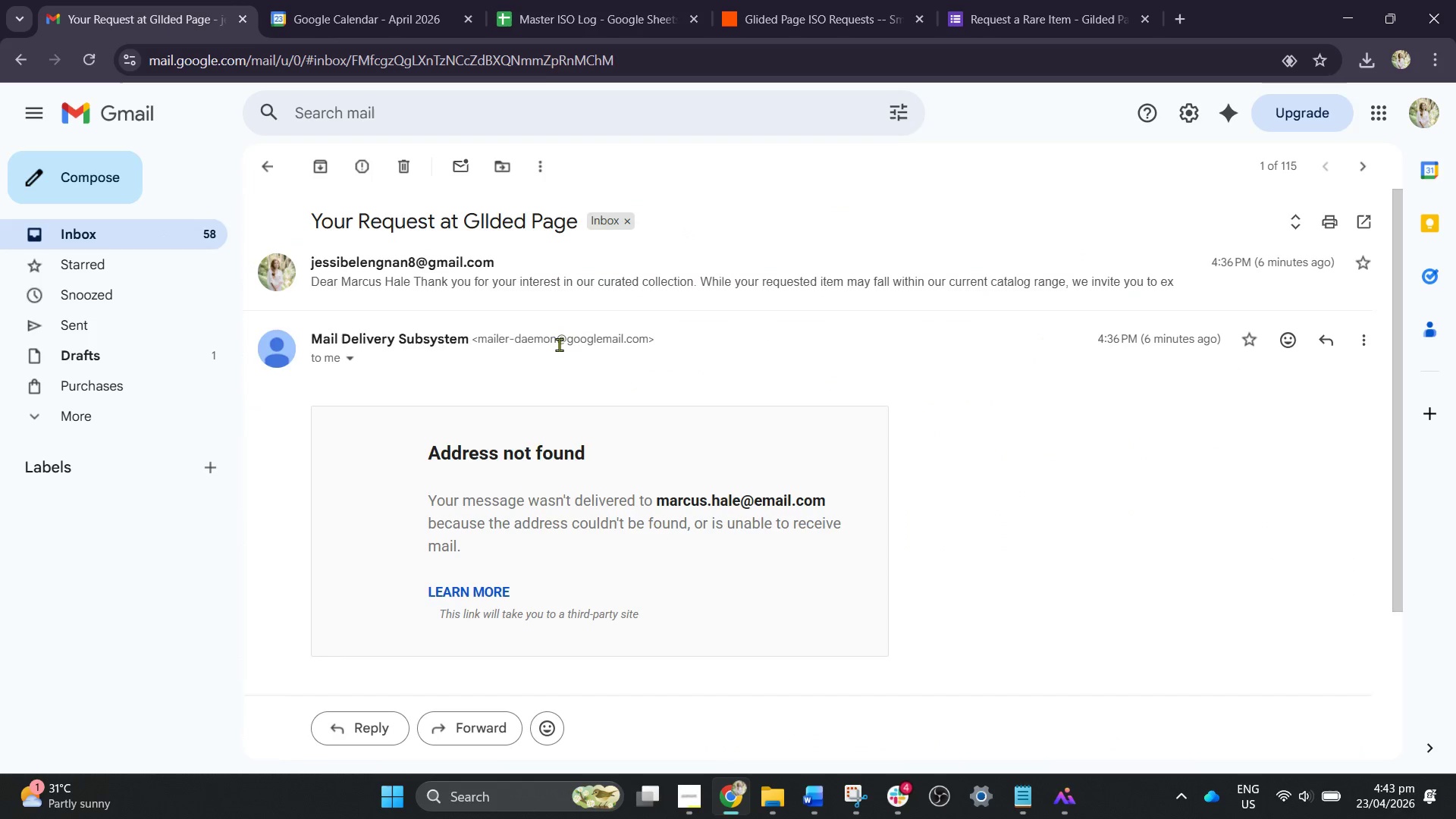 
left_click([604, 294])
 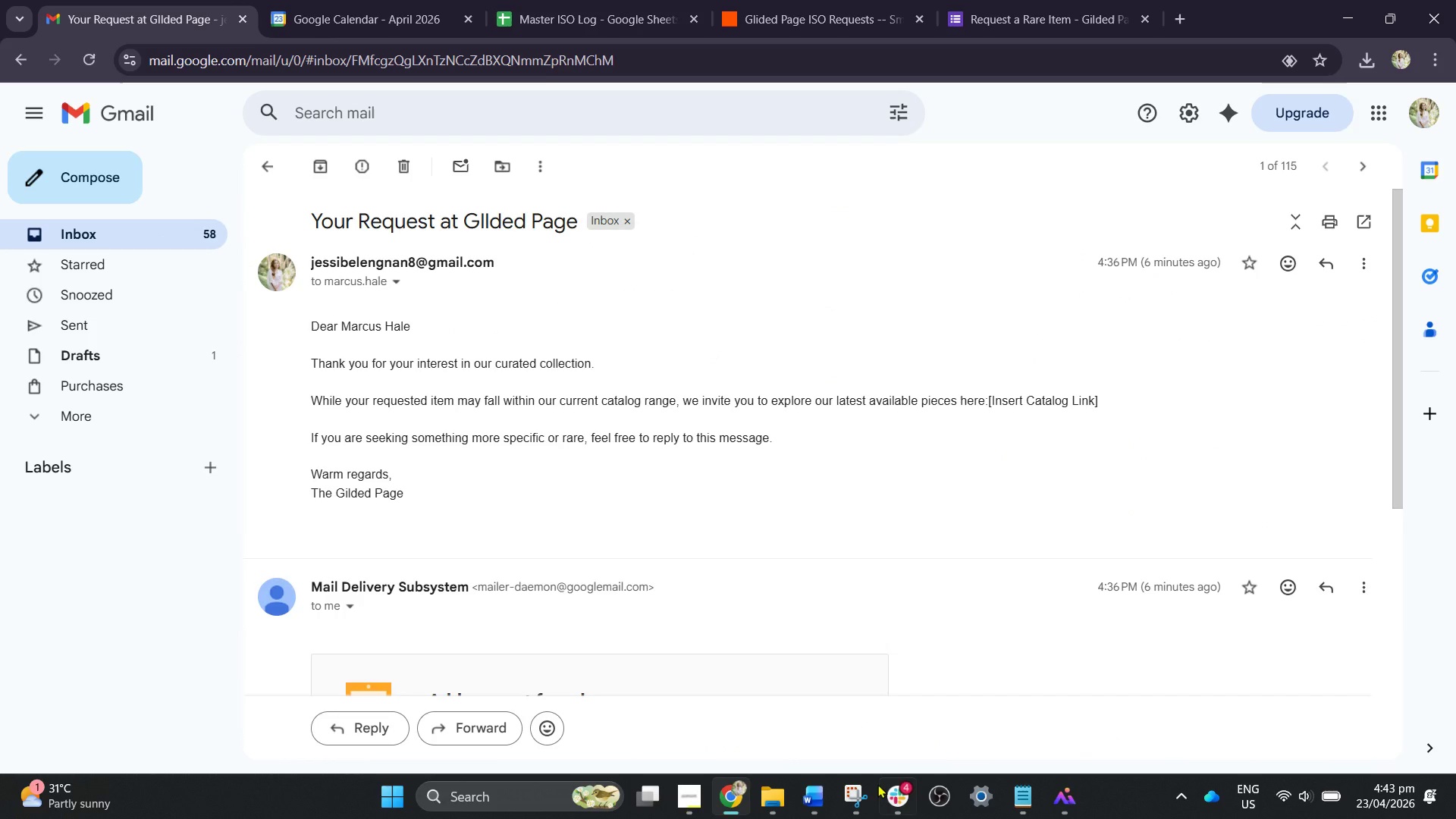 
wait(10.22)
 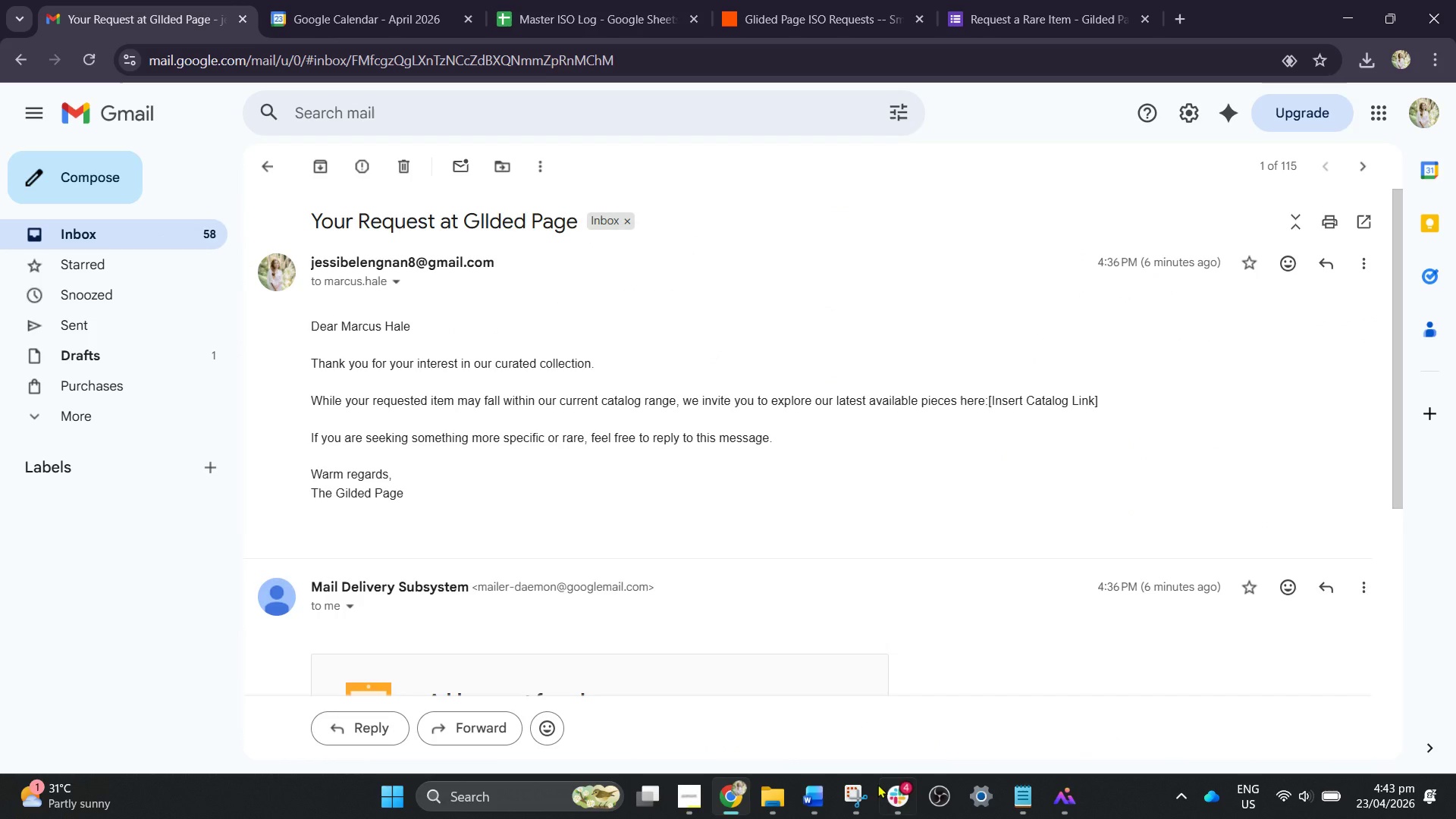 
left_click([319, 53])
 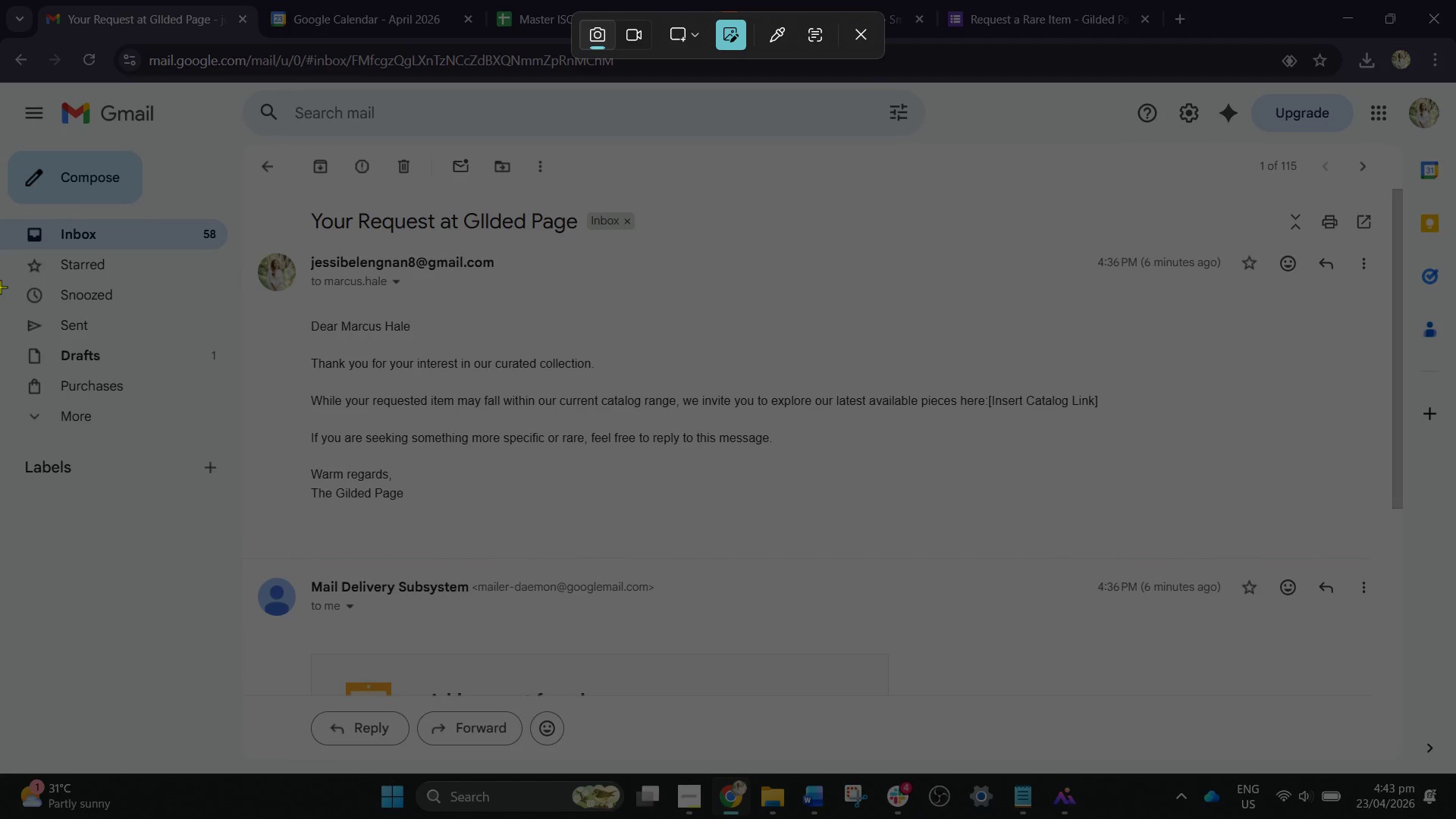 
wait(6.2)
 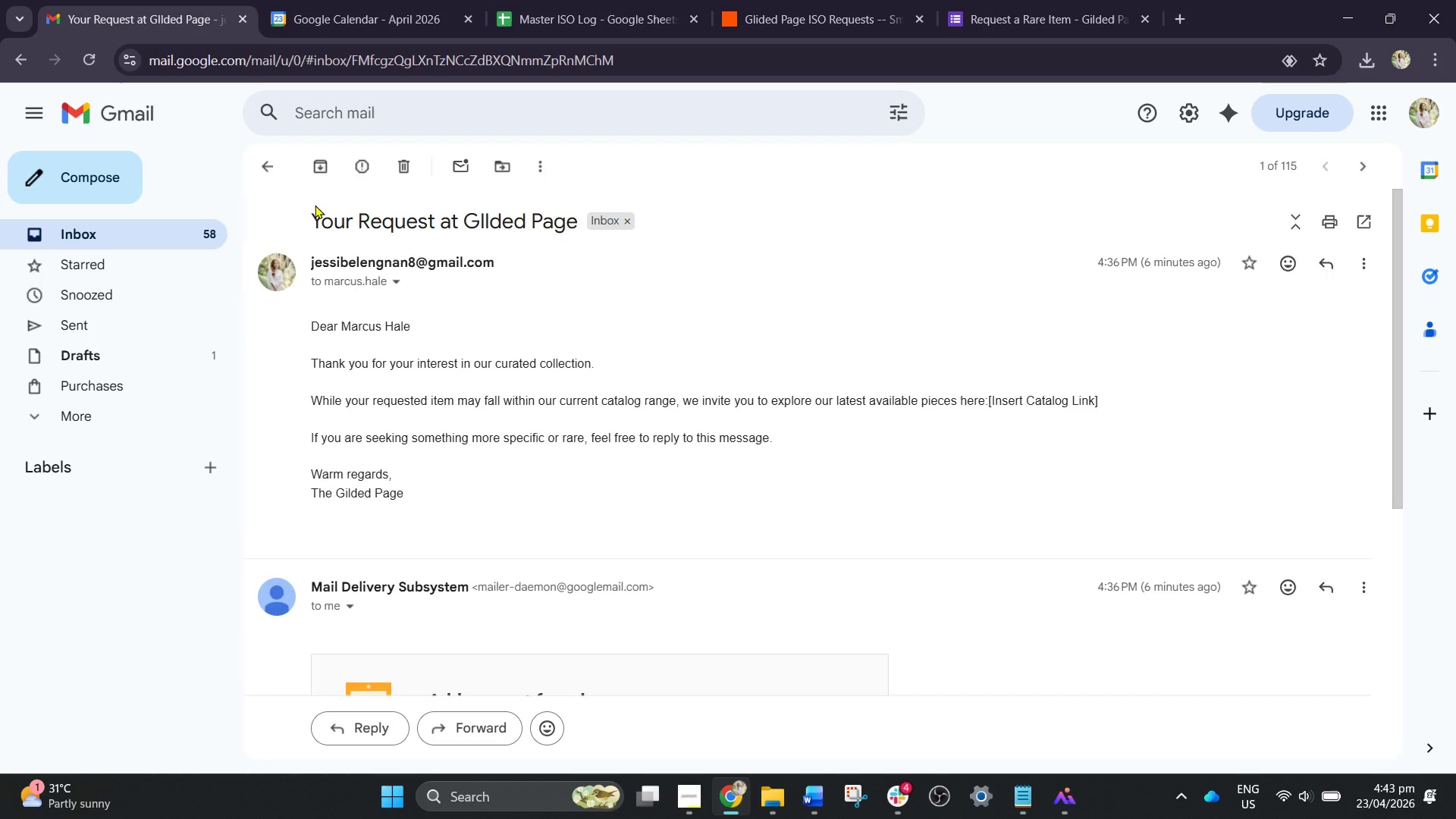 
left_click_drag(start_coordinate=[0, 278], to_coordinate=[1455, 551])
 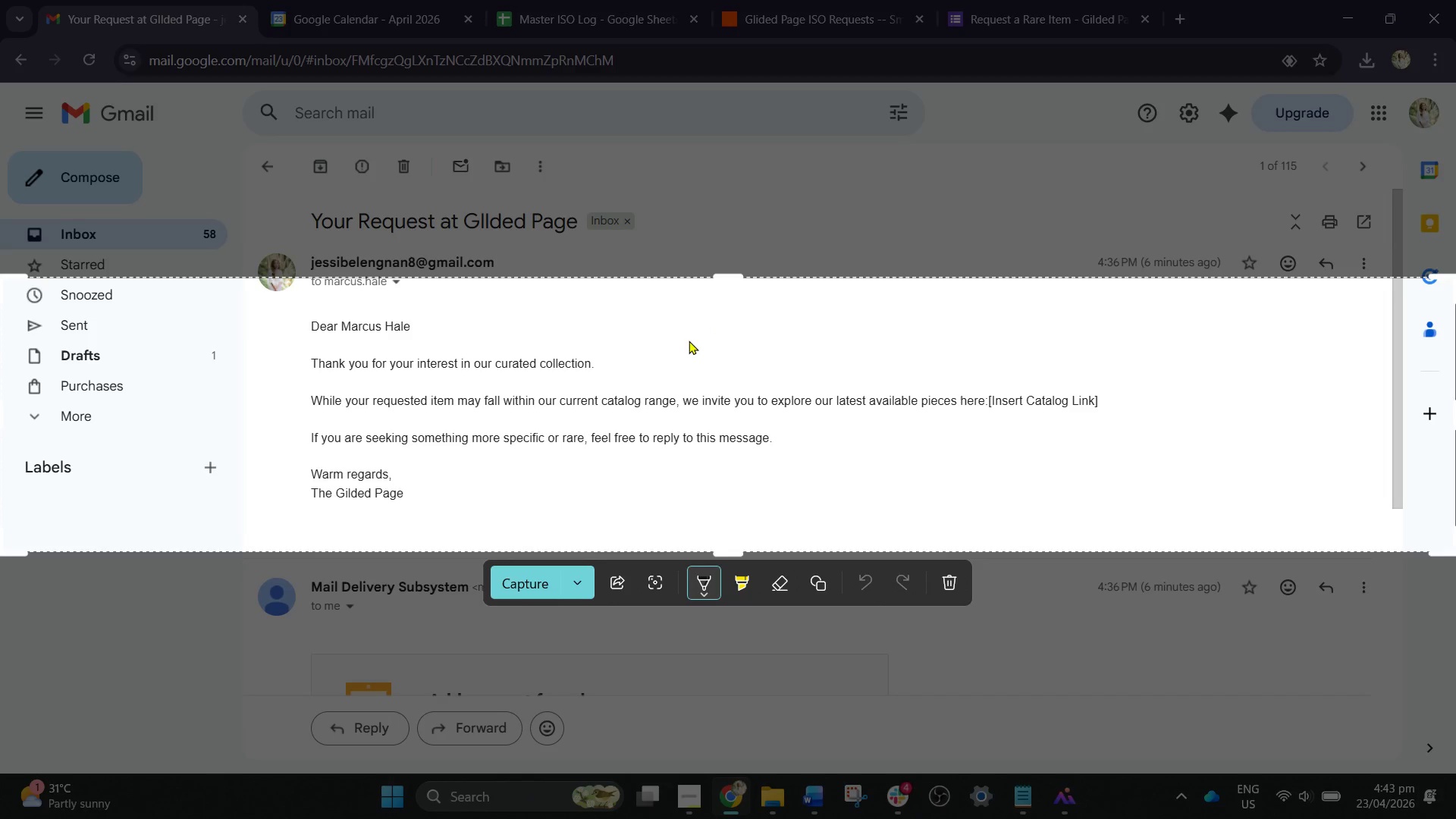 
left_click_drag(start_coordinate=[730, 275], to_coordinate=[730, 293])
 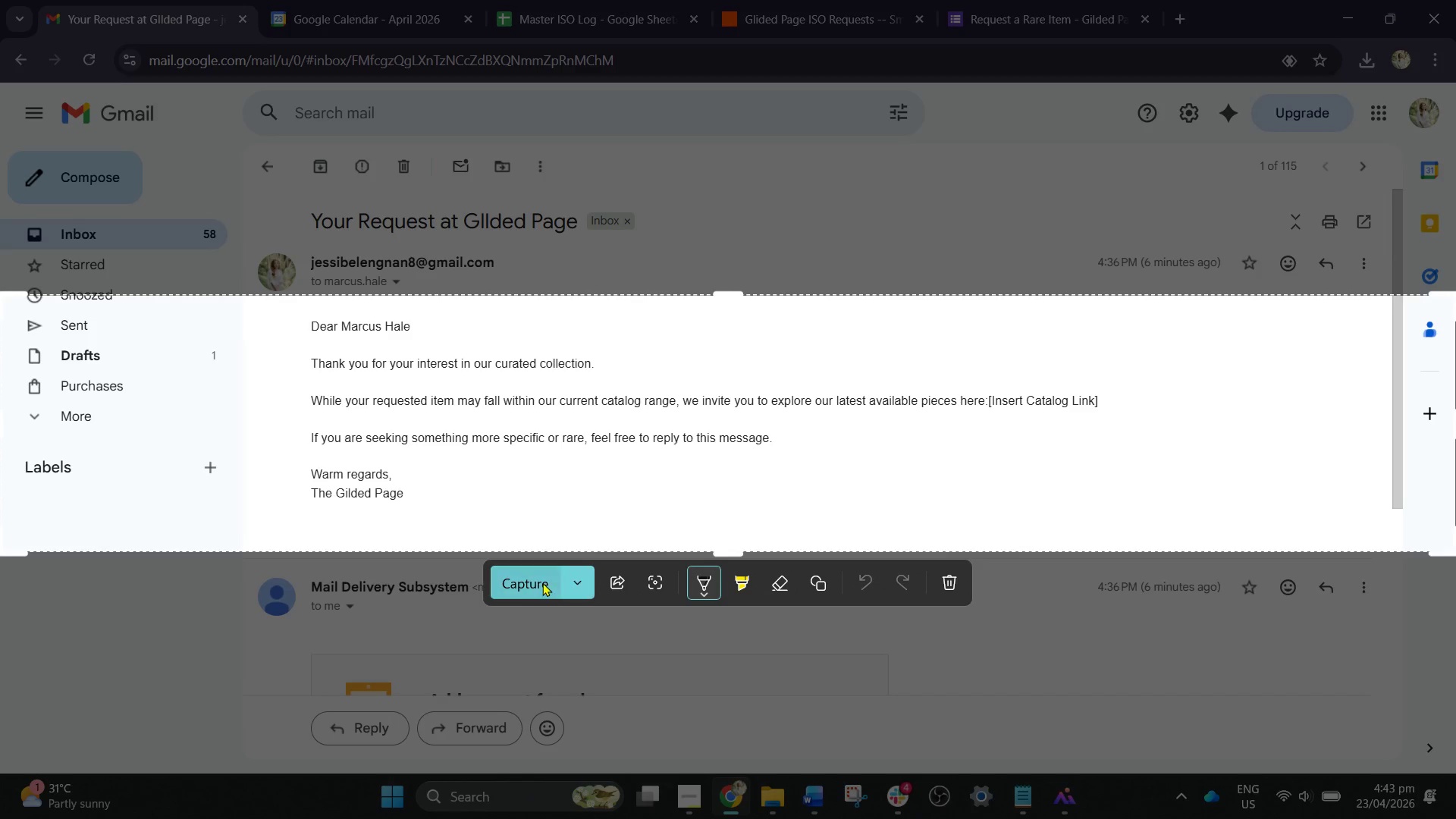 
left_click([542, 582])
 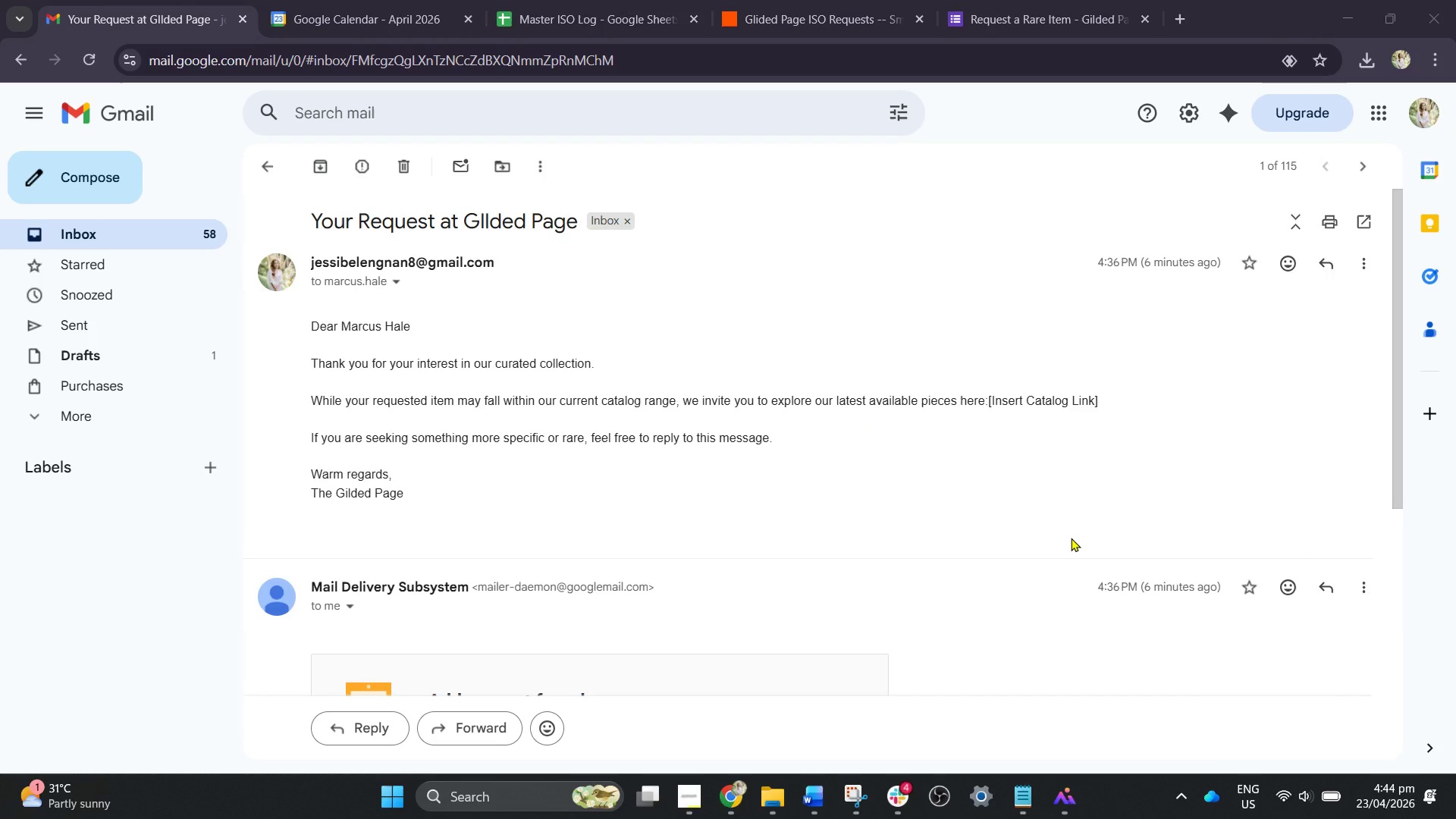 
wait(15.56)
 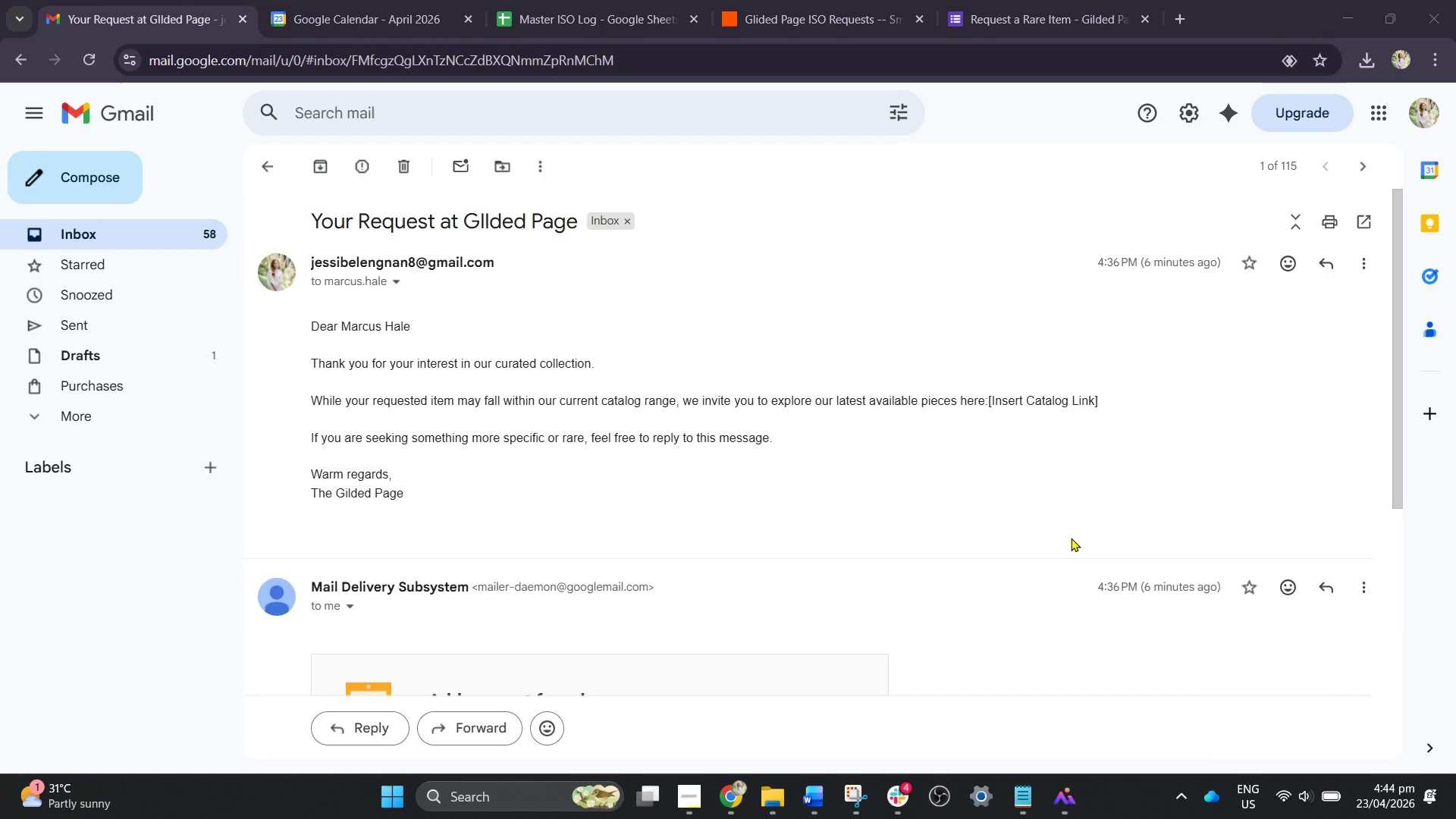 
right_click([730, 369])
 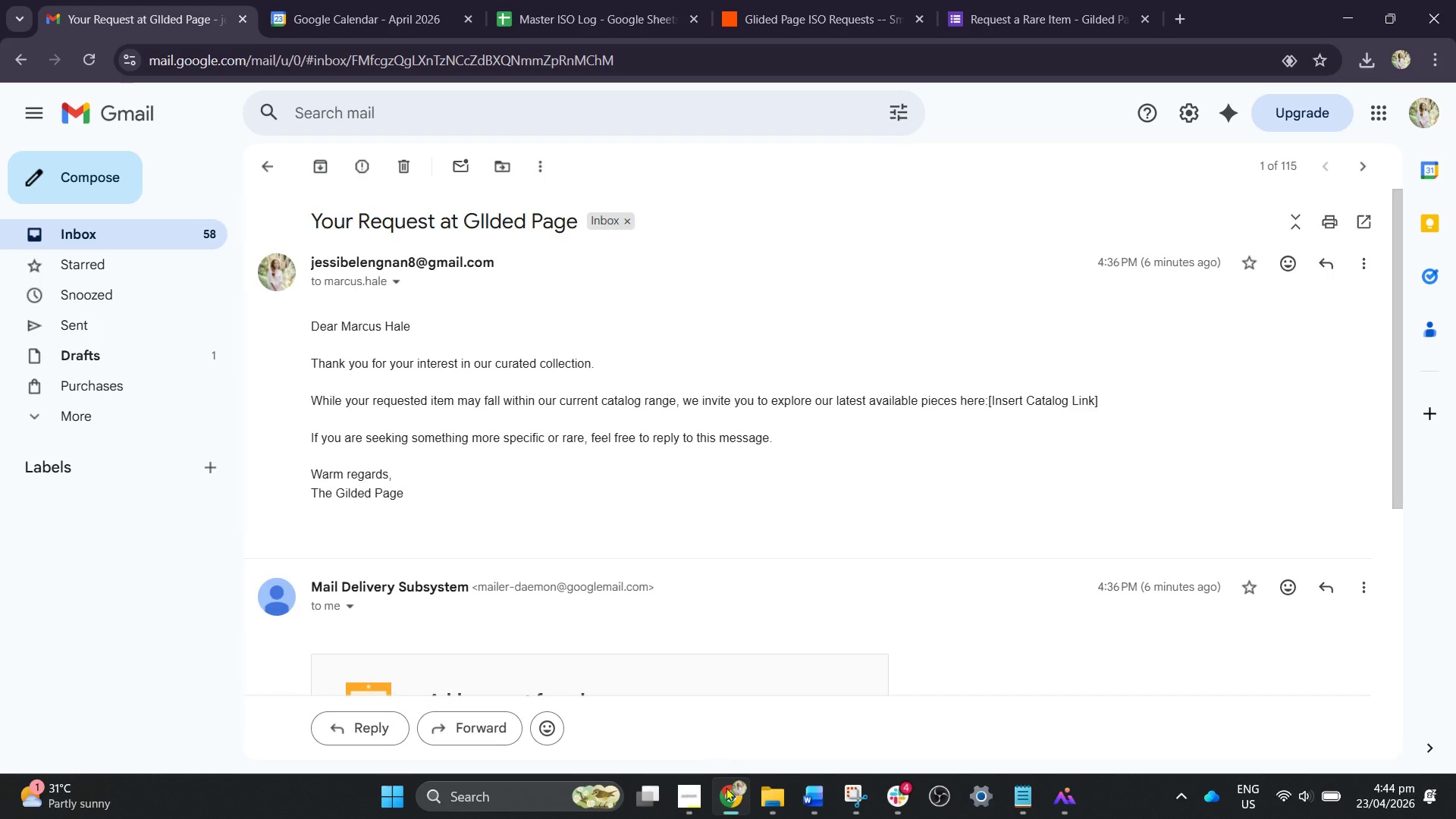 
left_click([740, 810])
 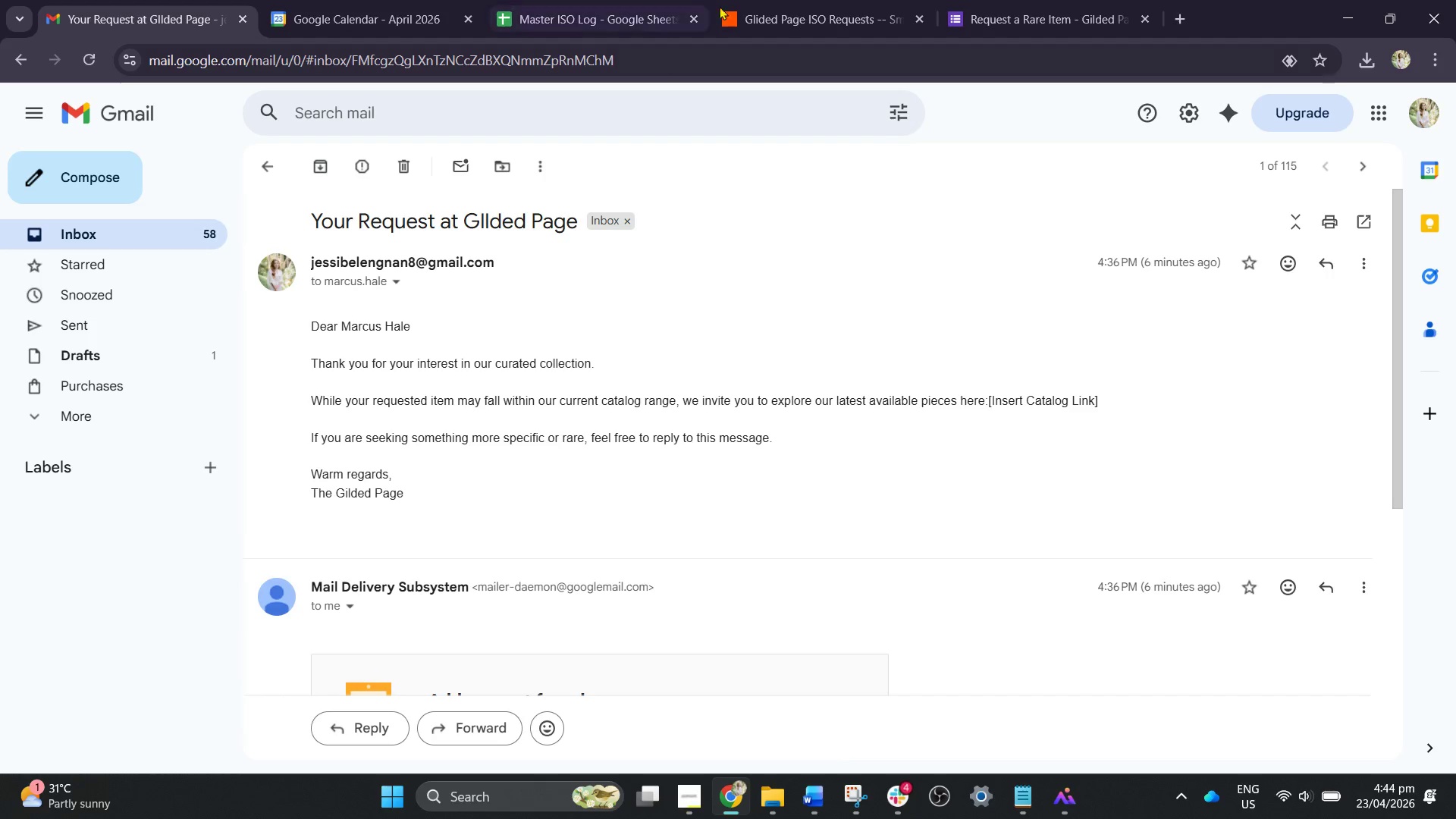 
left_click([824, 0])
 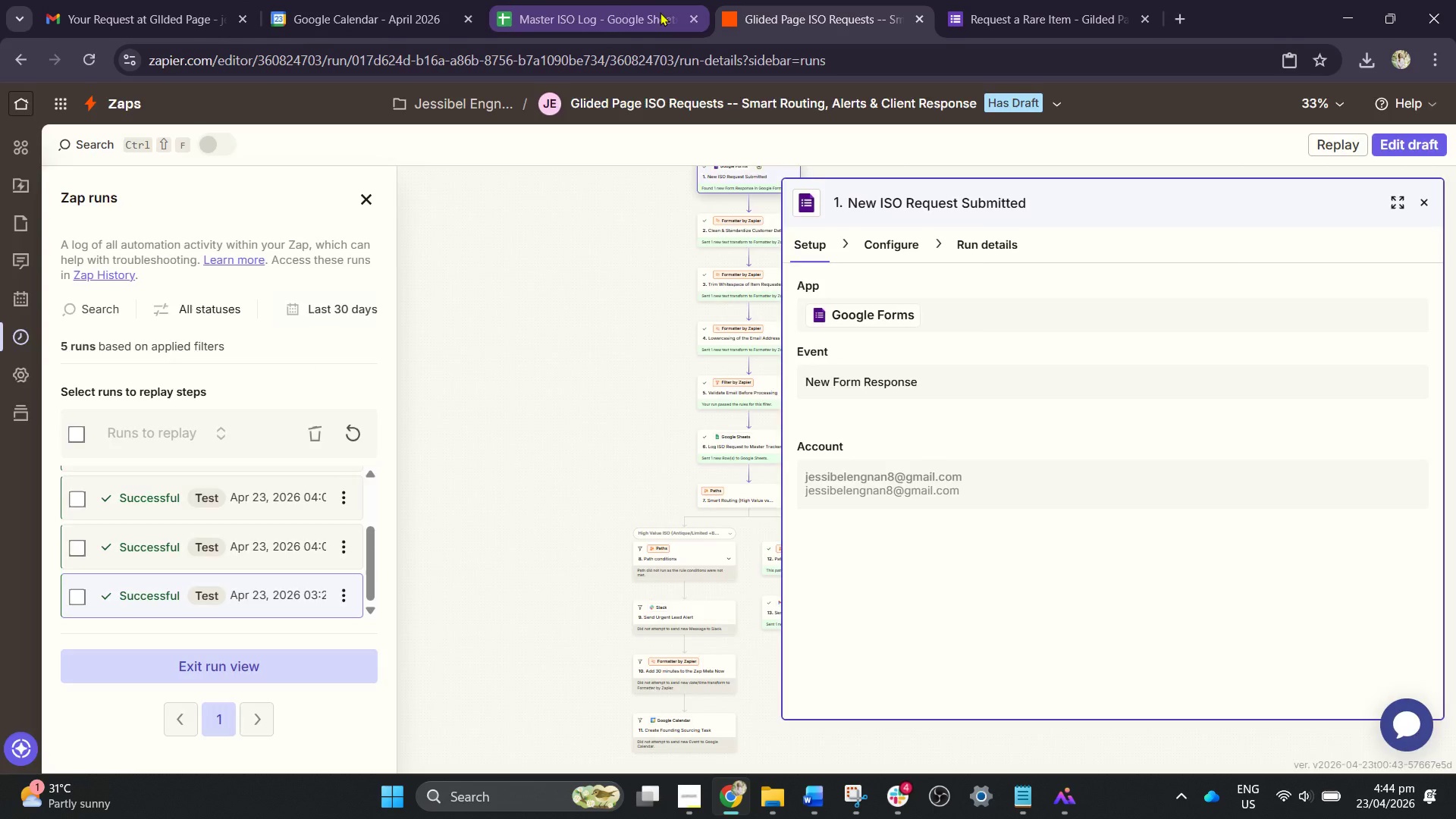 
double_click([768, 15])
 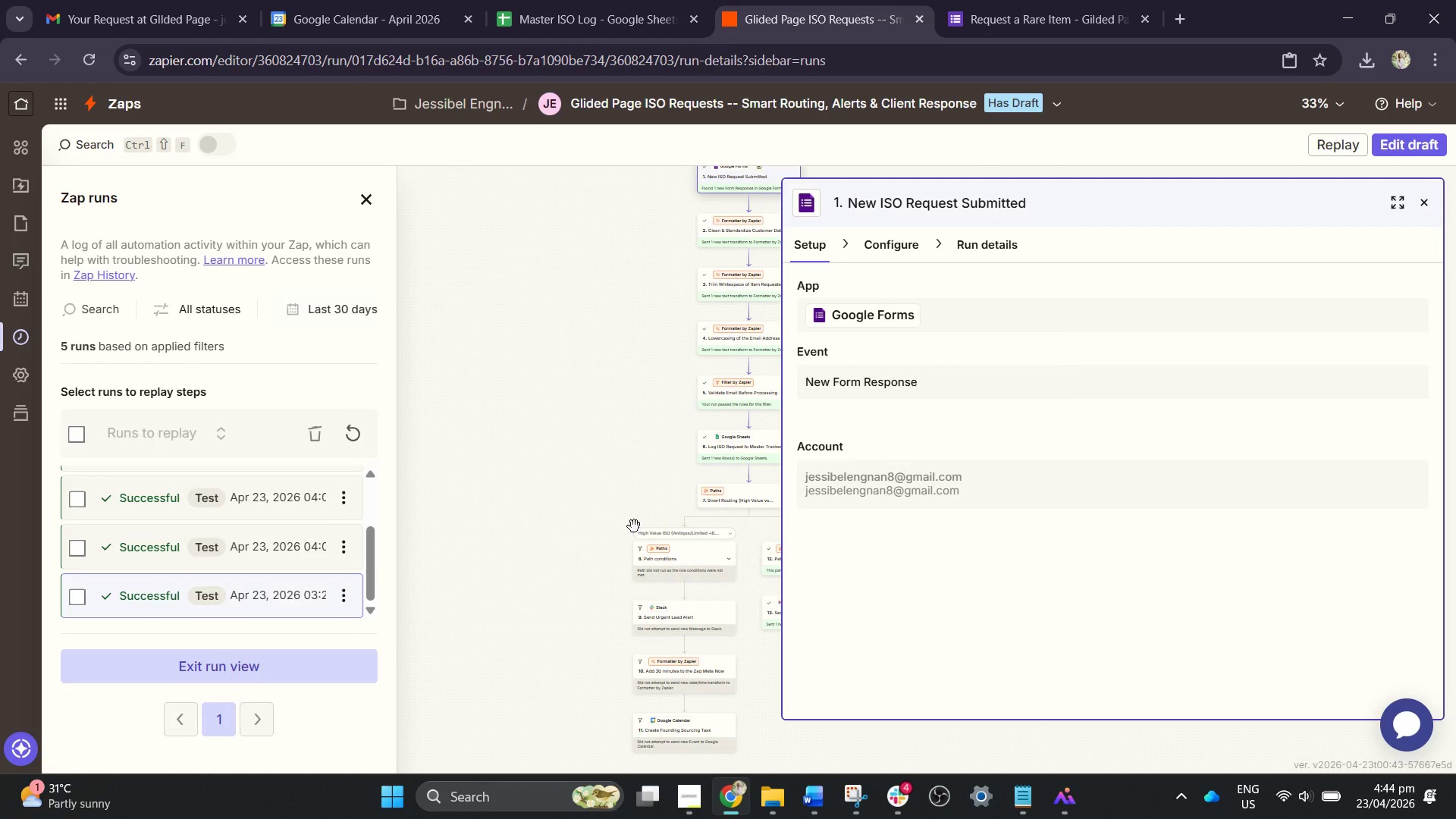 
double_click([611, 0])
 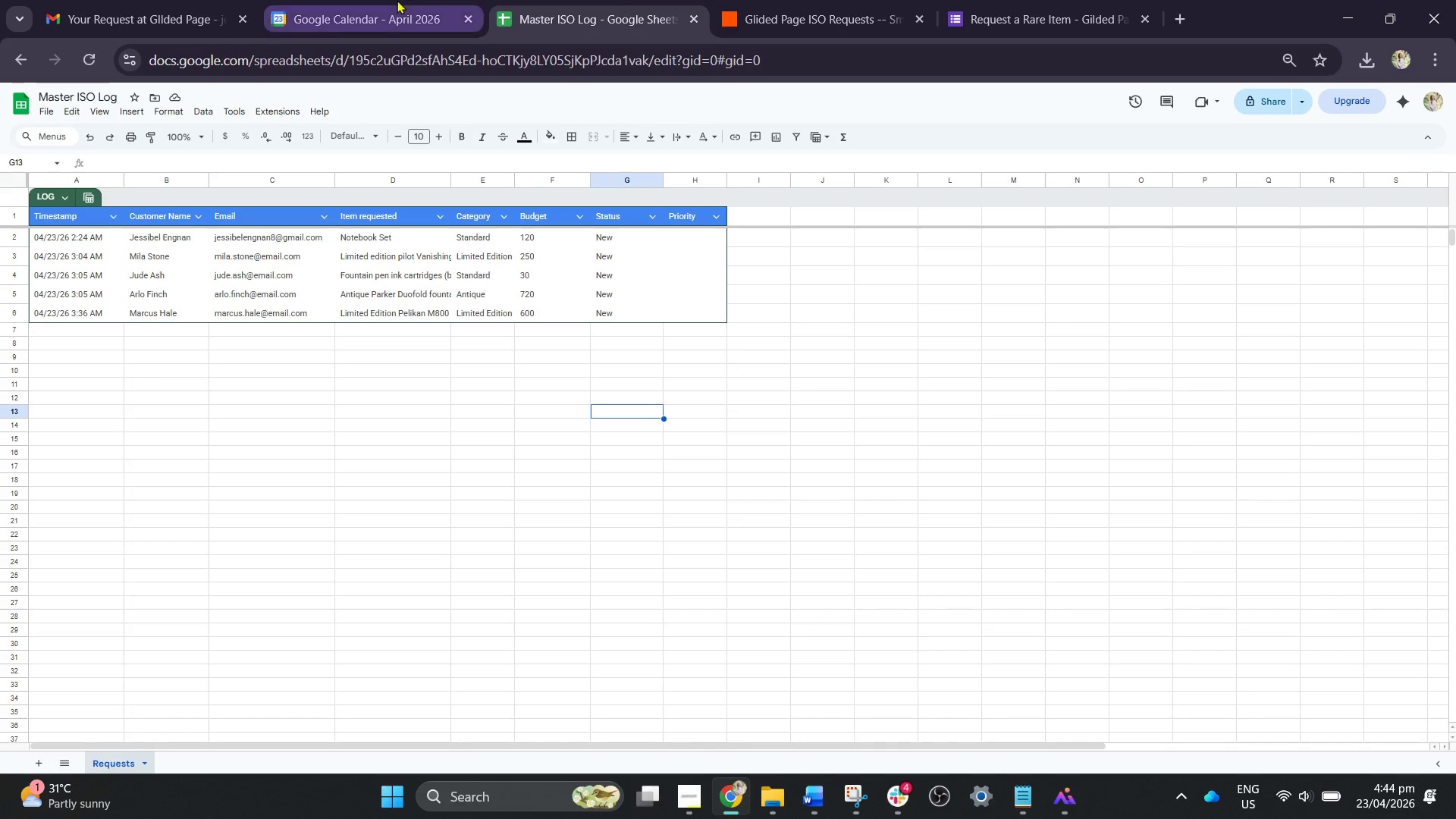 
left_click([397, 0])
 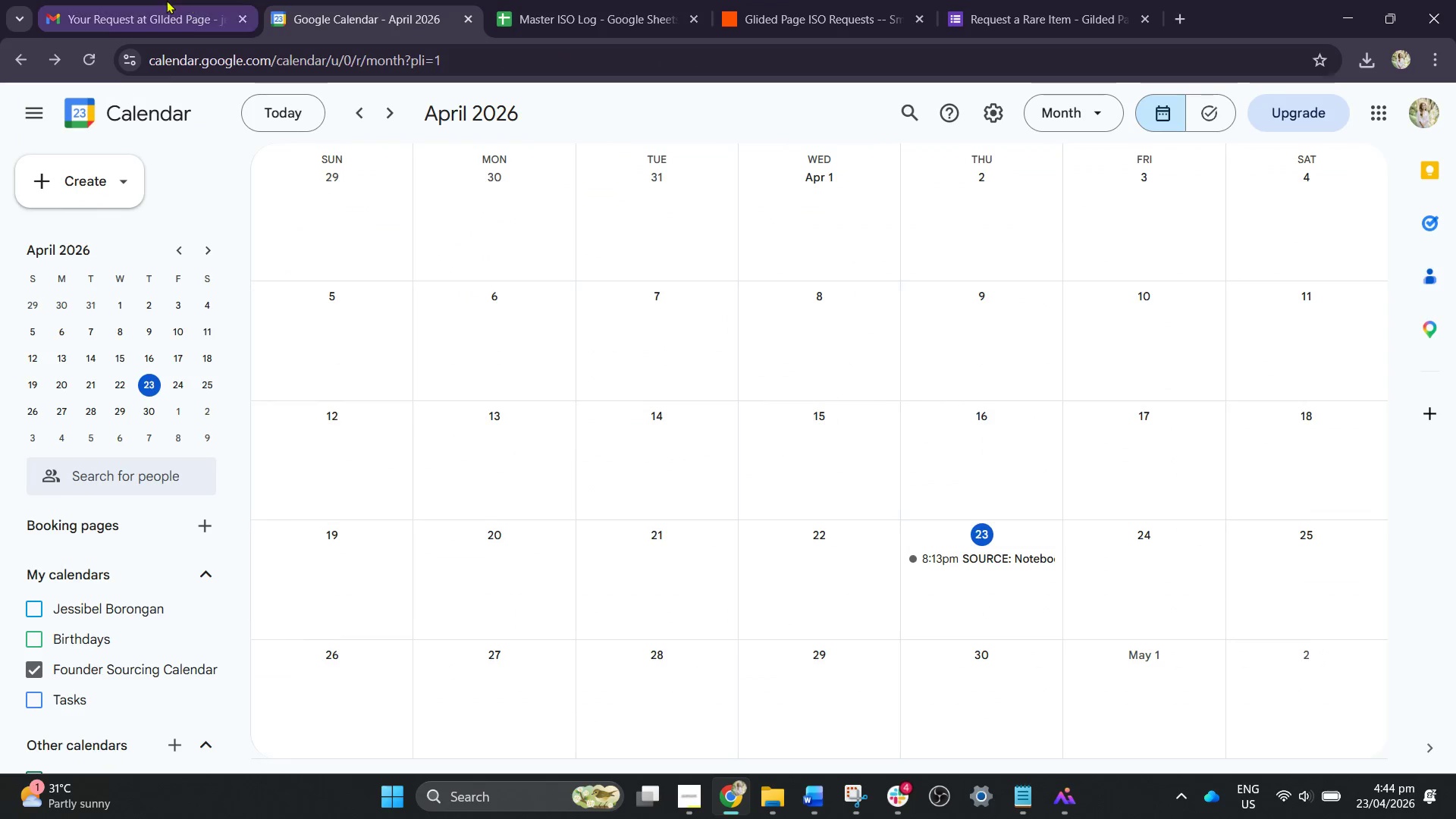 
left_click([166, 0])
 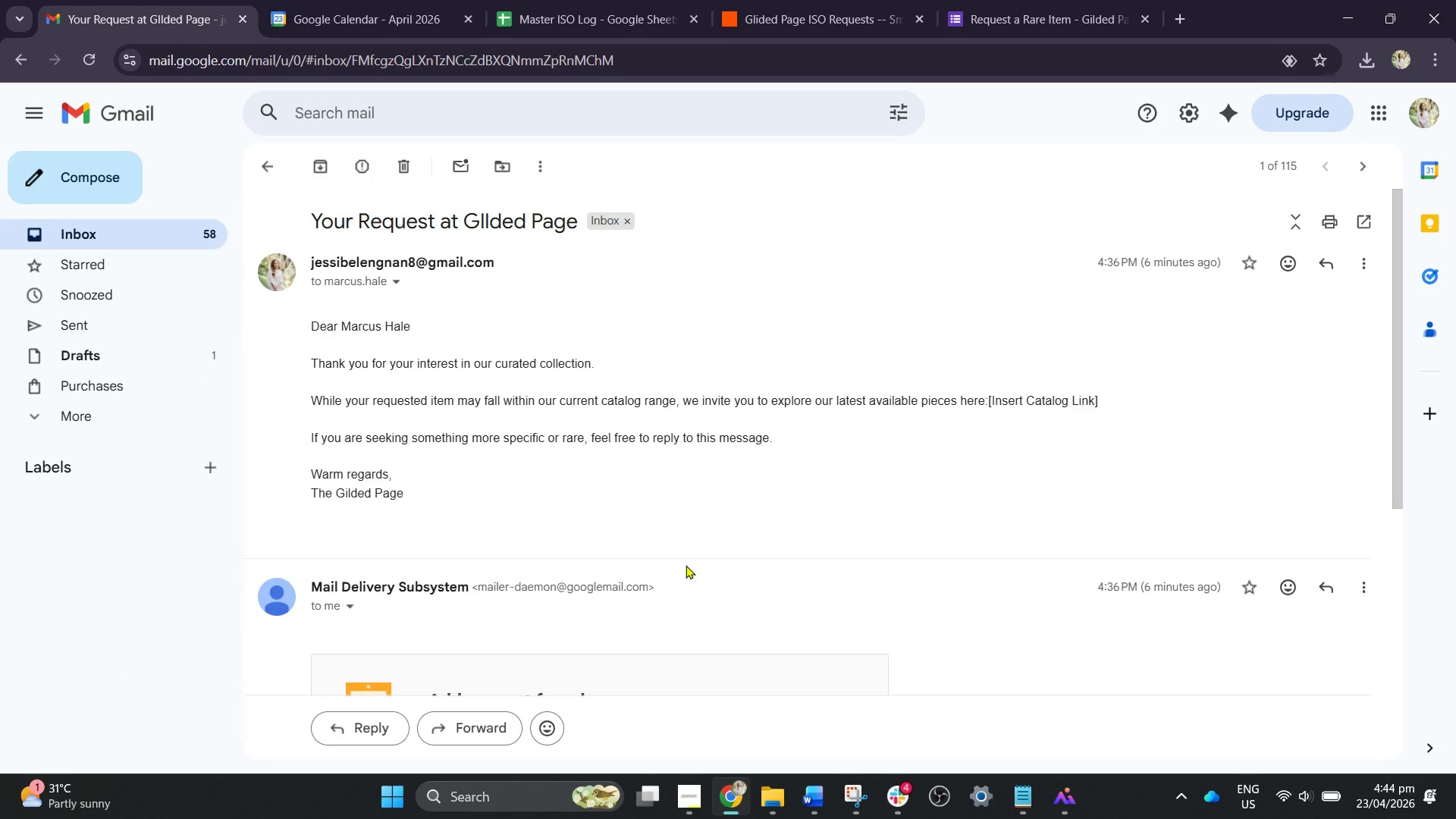 
left_click([771, 0])
 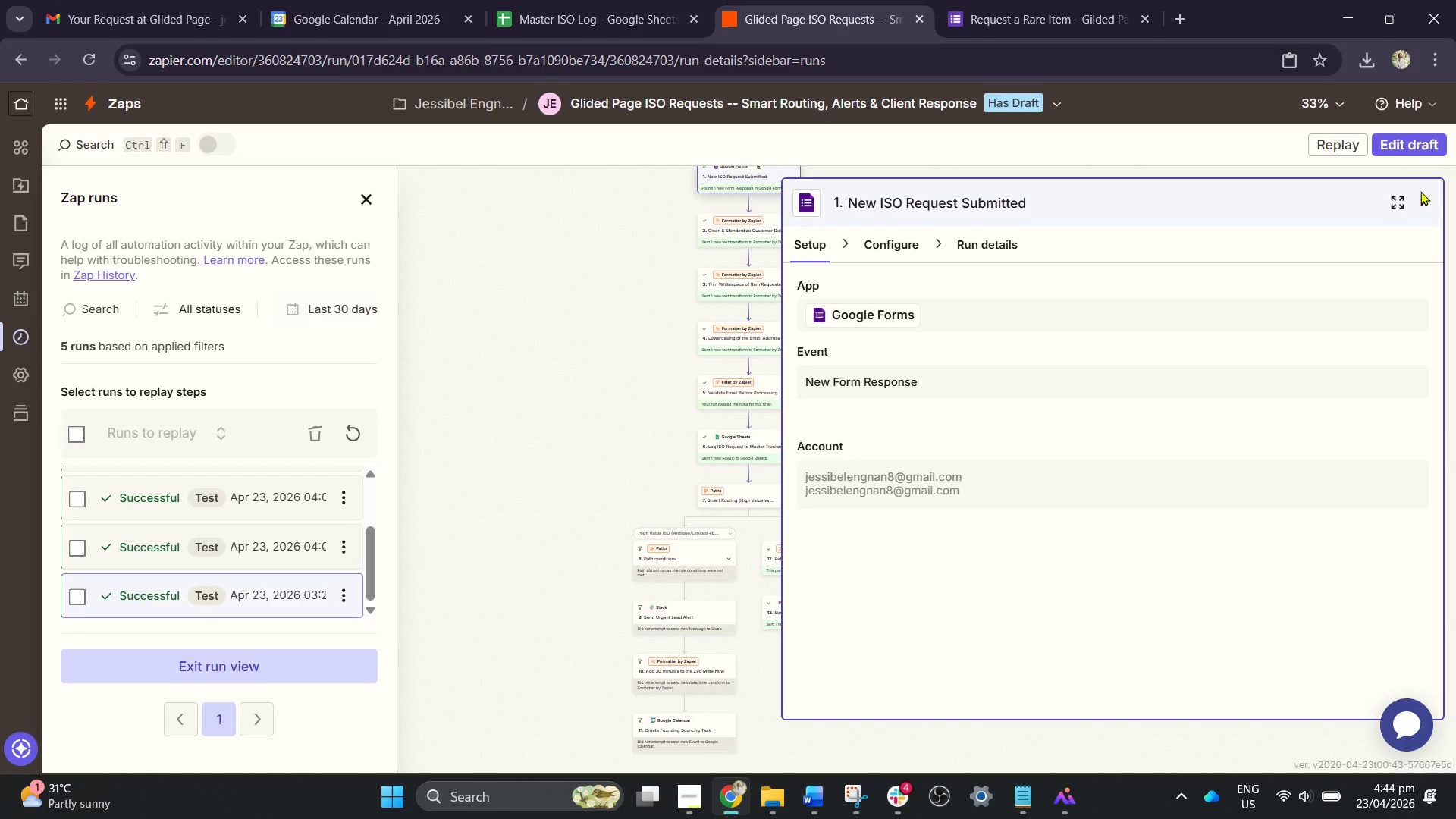 
left_click([1420, 201])
 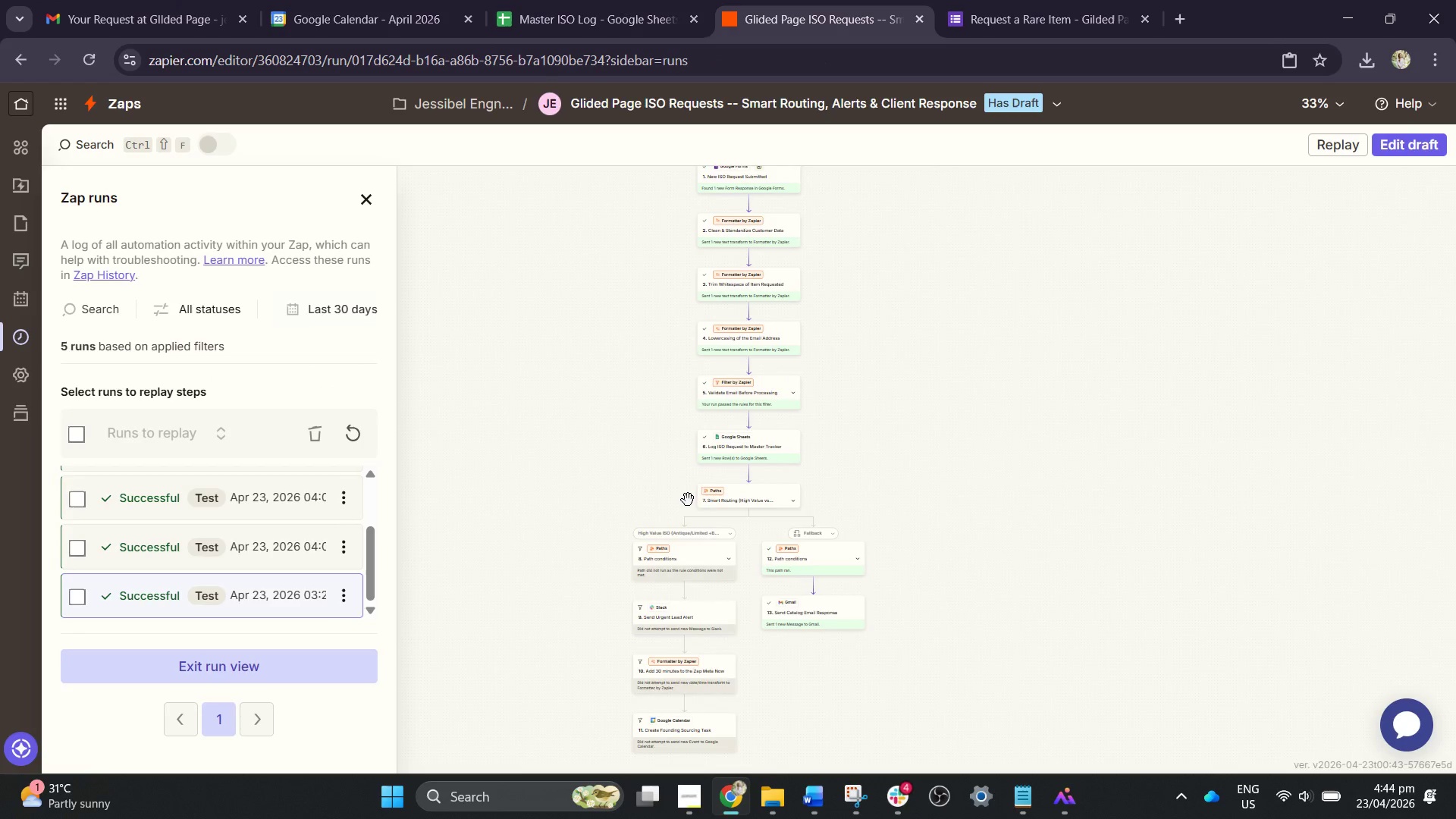 
scroll: coordinate [688, 507], scroll_direction: down, amount: 3.0
 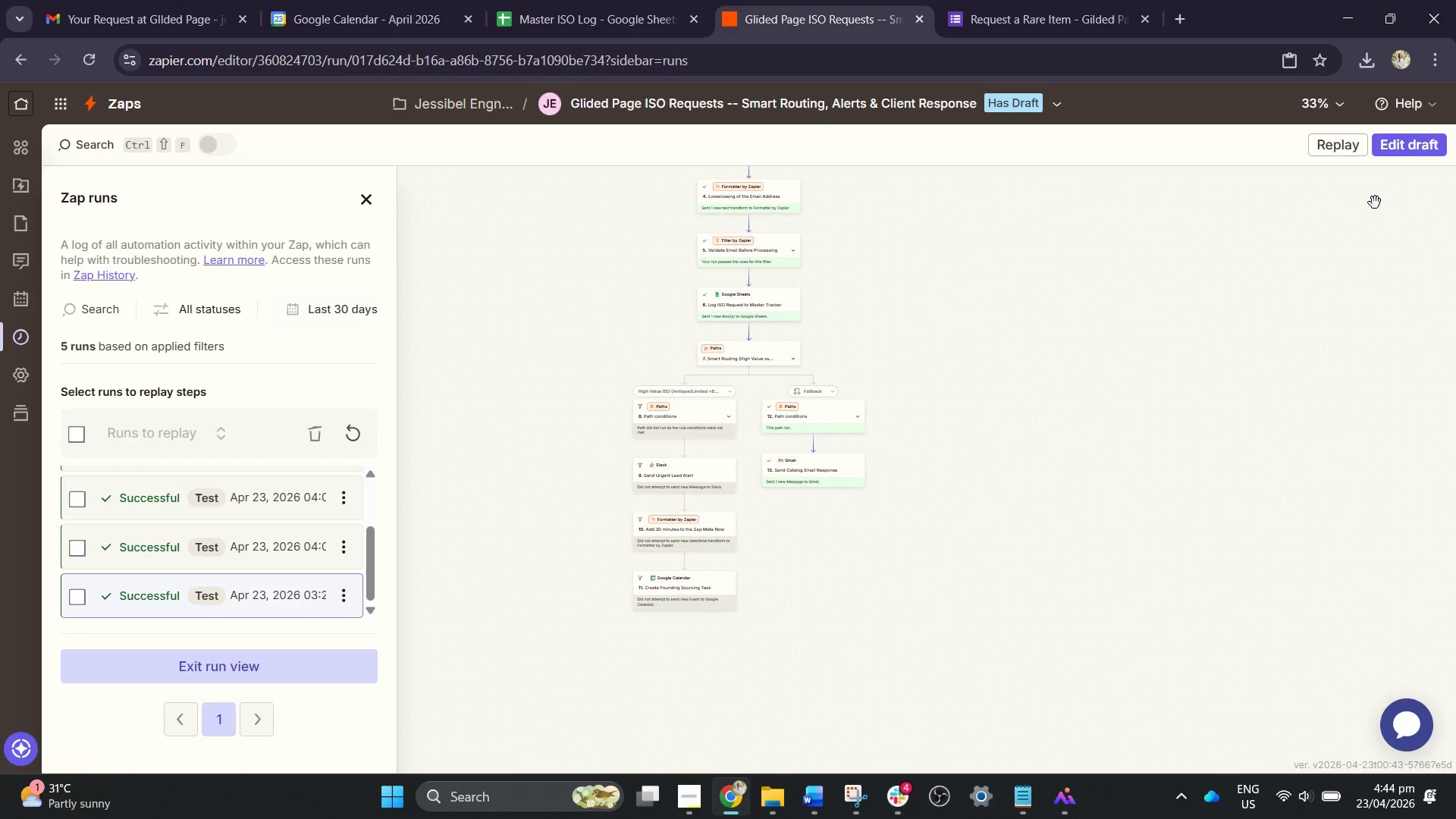 
left_click([1407, 152])
 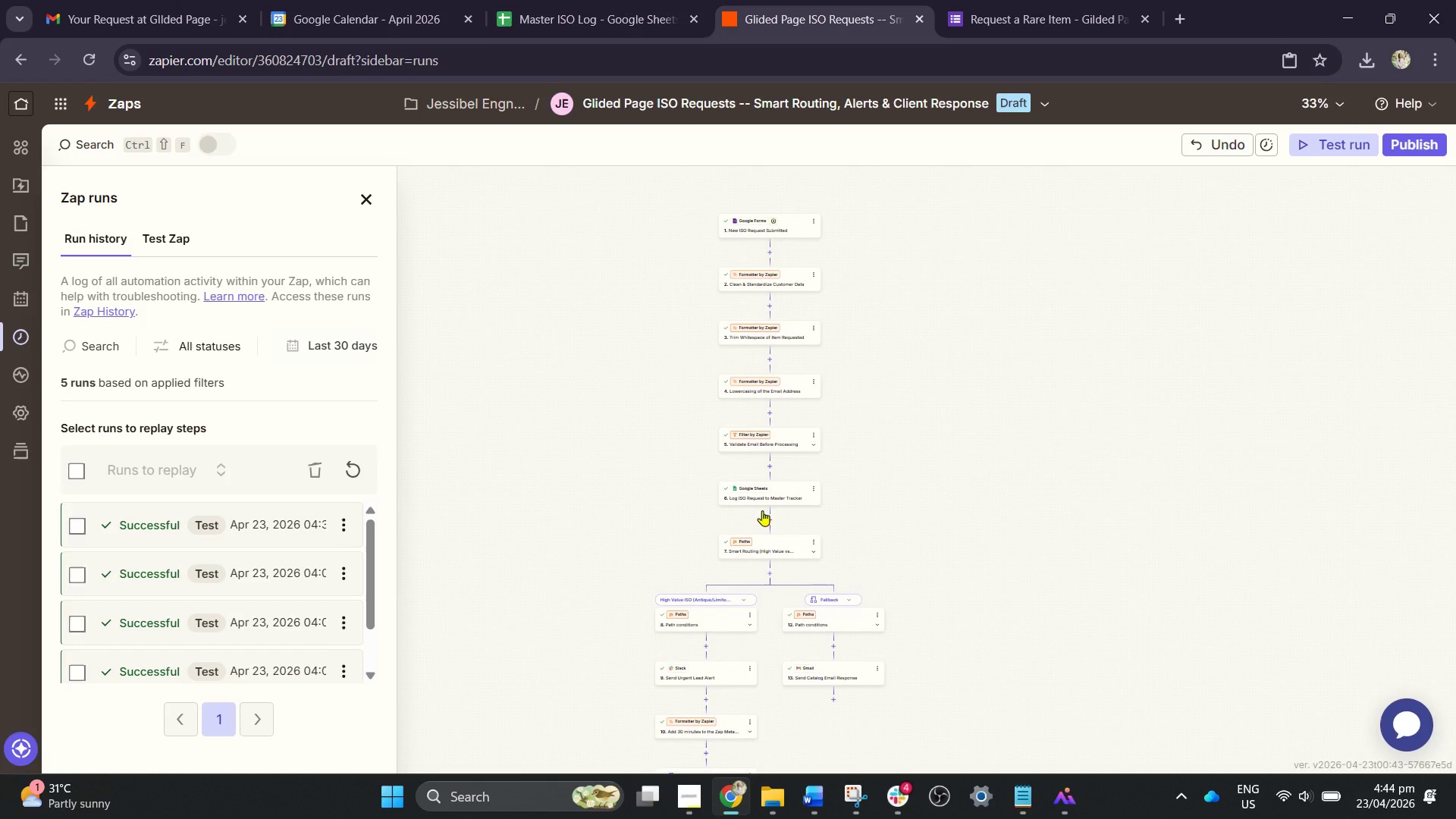 
hold_key(key=ControlLeft, duration=0.89)
 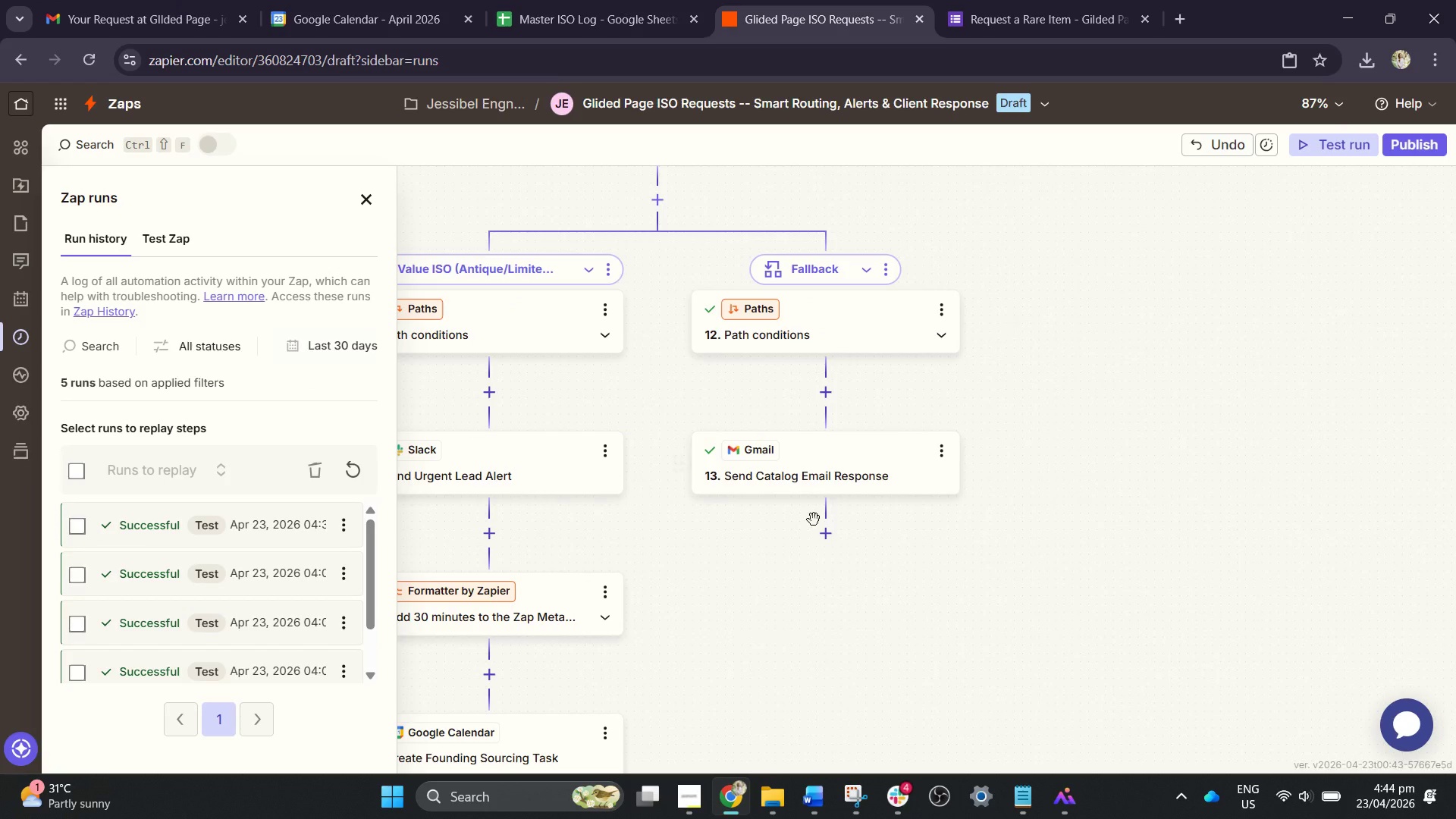 
left_click_drag(start_coordinate=[921, 620], to_coordinate=[1018, 316])
 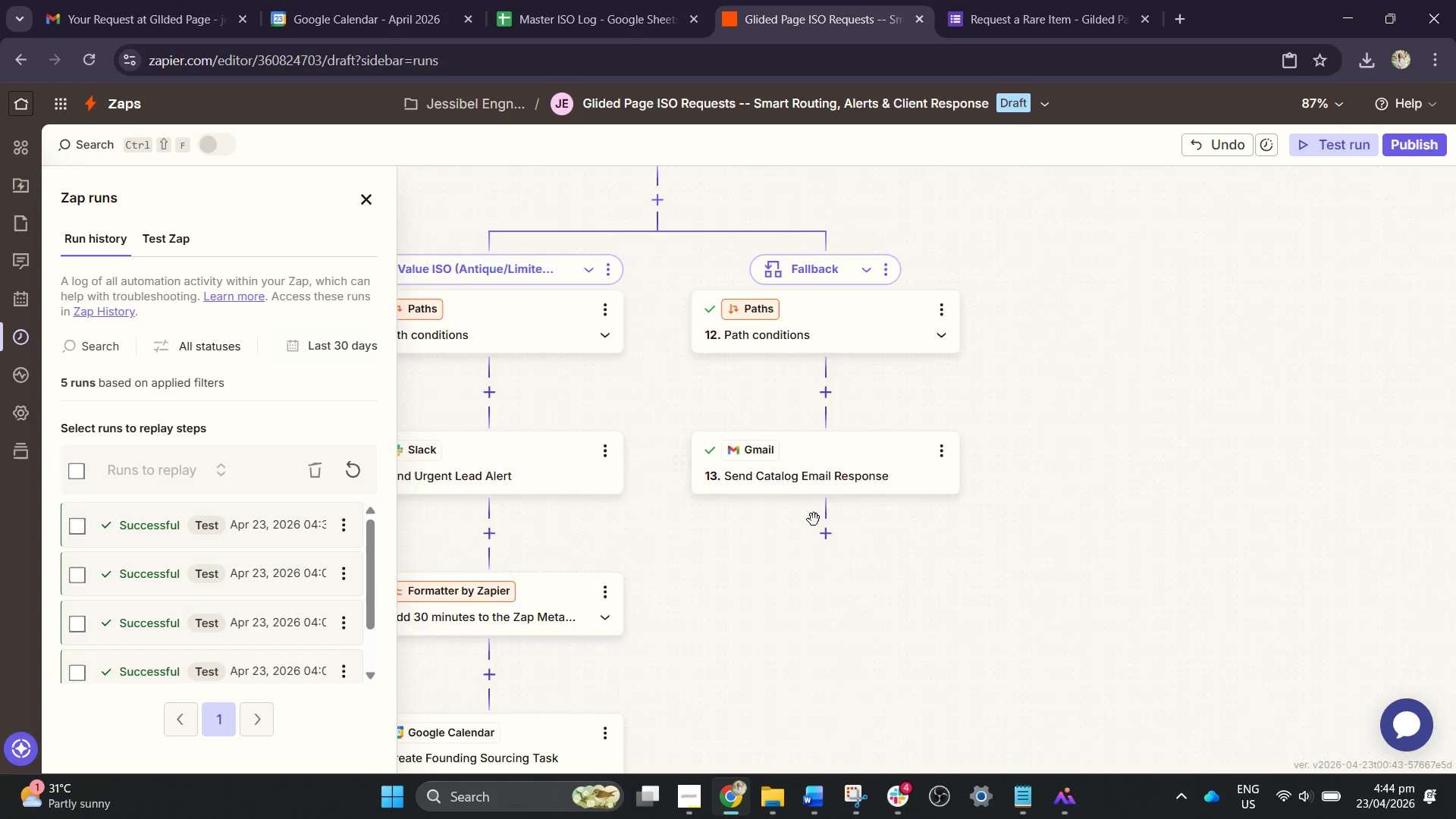 
scroll: coordinate [897, 619], scroll_direction: up, amount: 7.0
 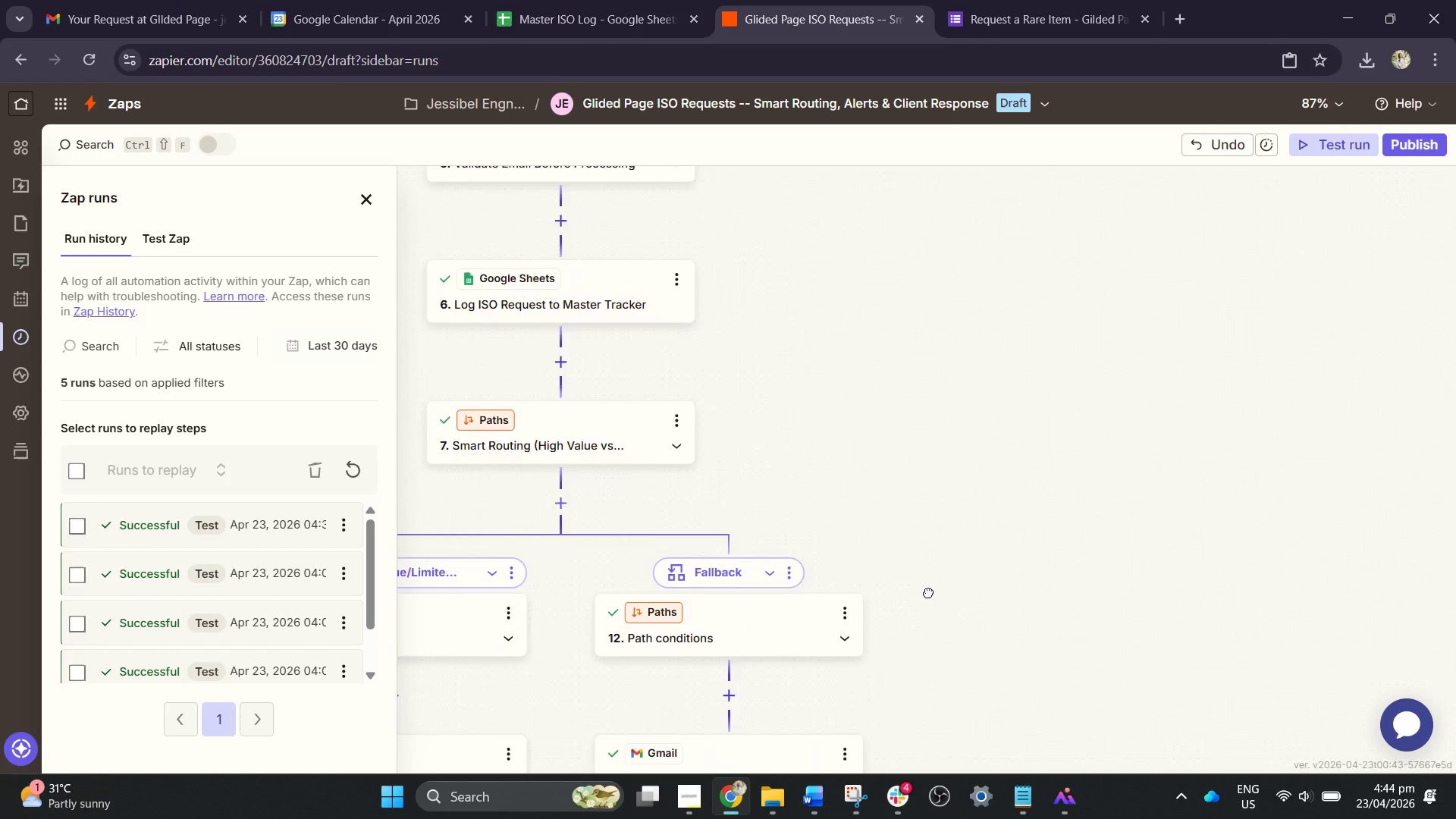 
hold_key(key=ControlLeft, duration=0.42)
 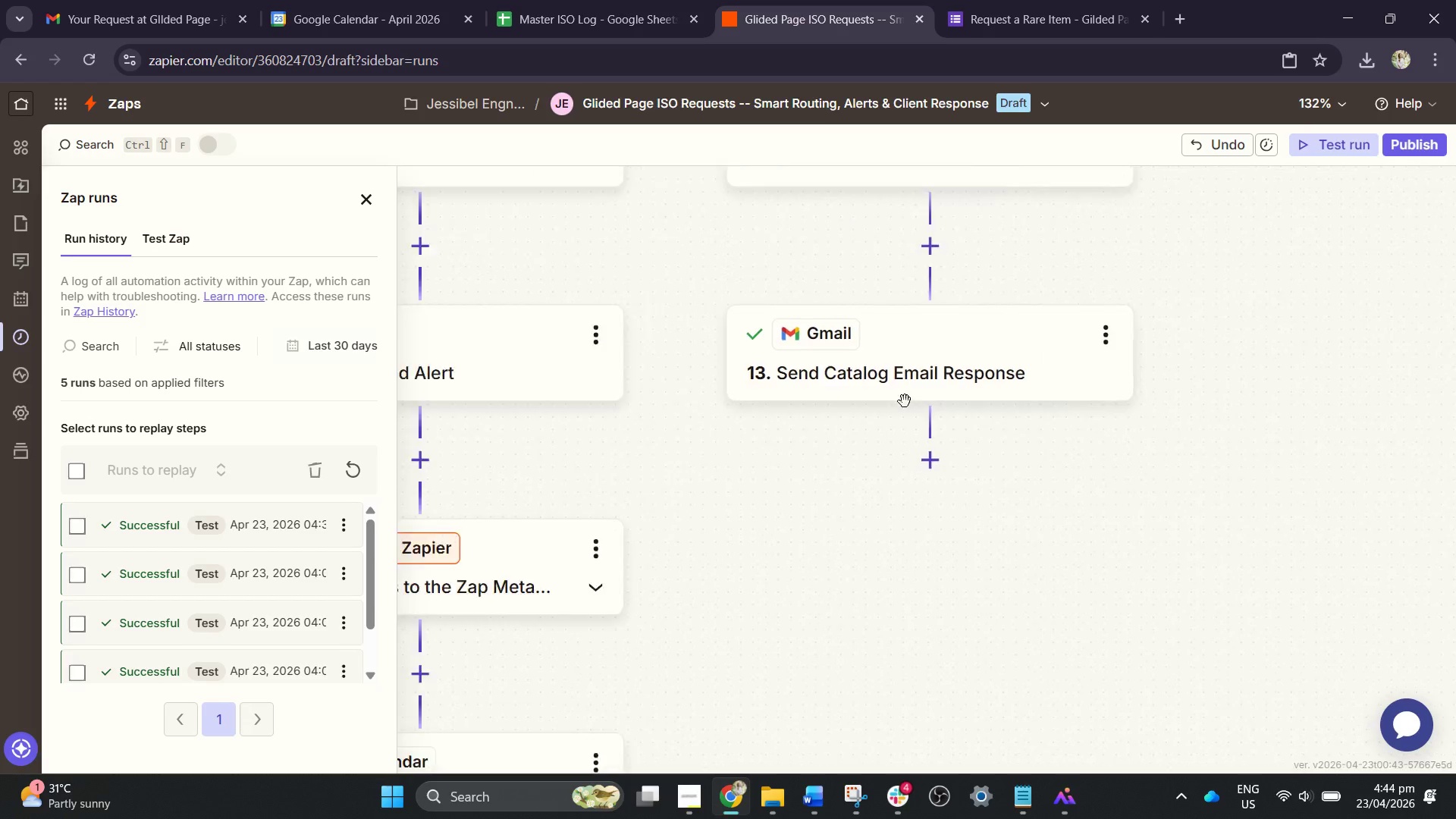 
left_click_drag(start_coordinate=[704, 541], to_coordinate=[1112, 336])
 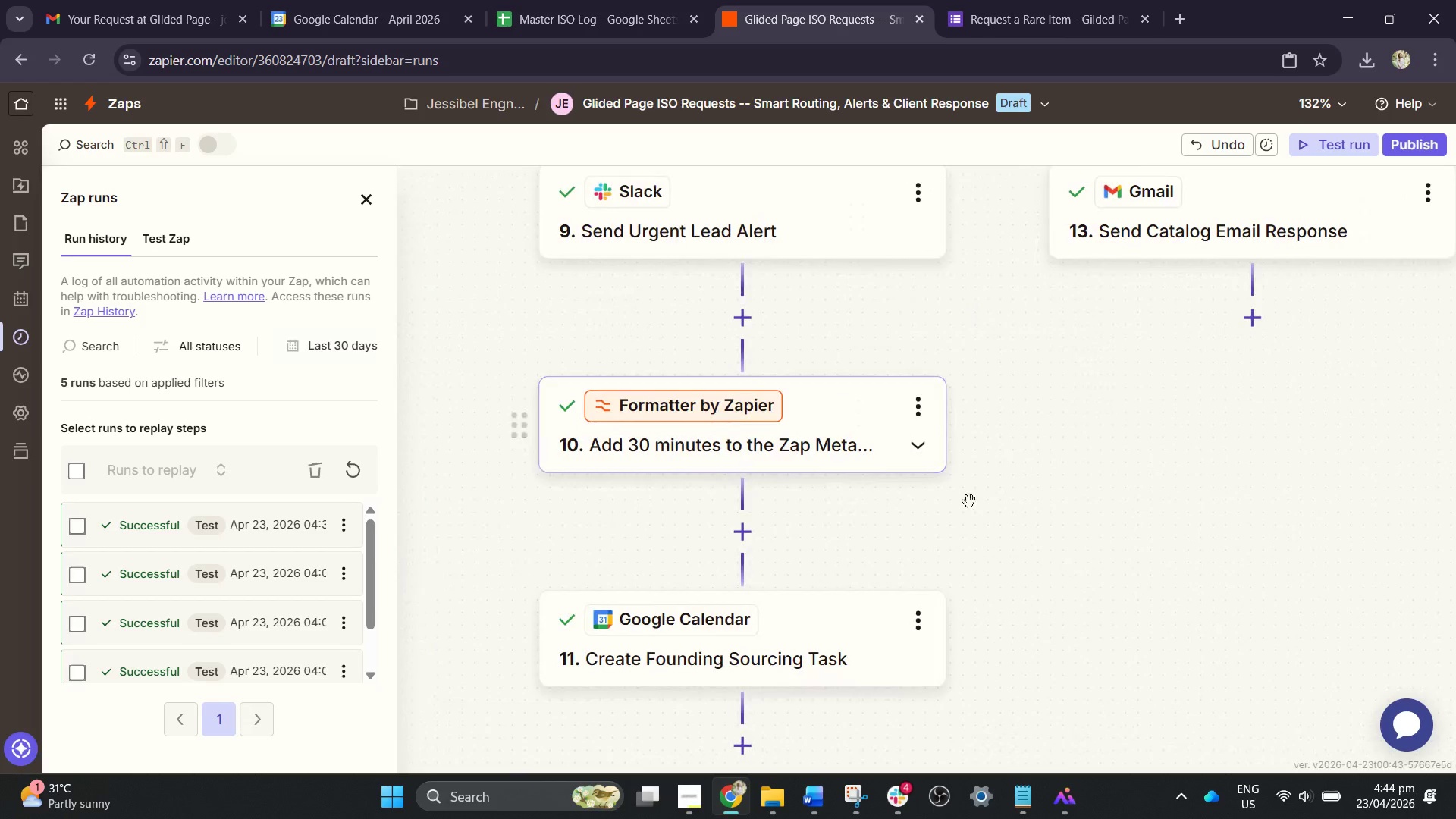 
scroll: coordinate [789, 556], scroll_direction: up, amount: 3.0
 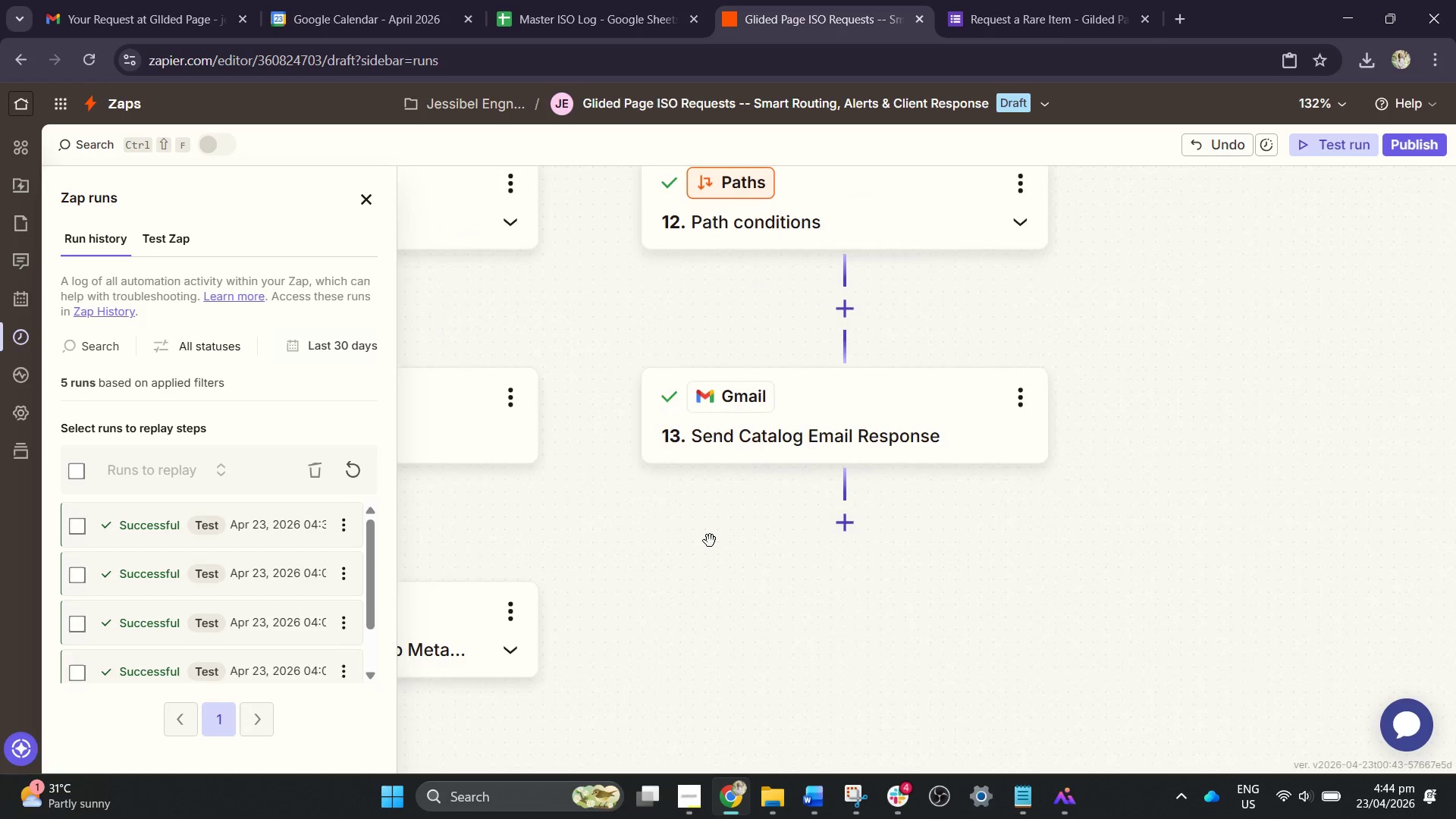 
left_click_drag(start_coordinate=[971, 498], to_coordinate=[965, 598])
 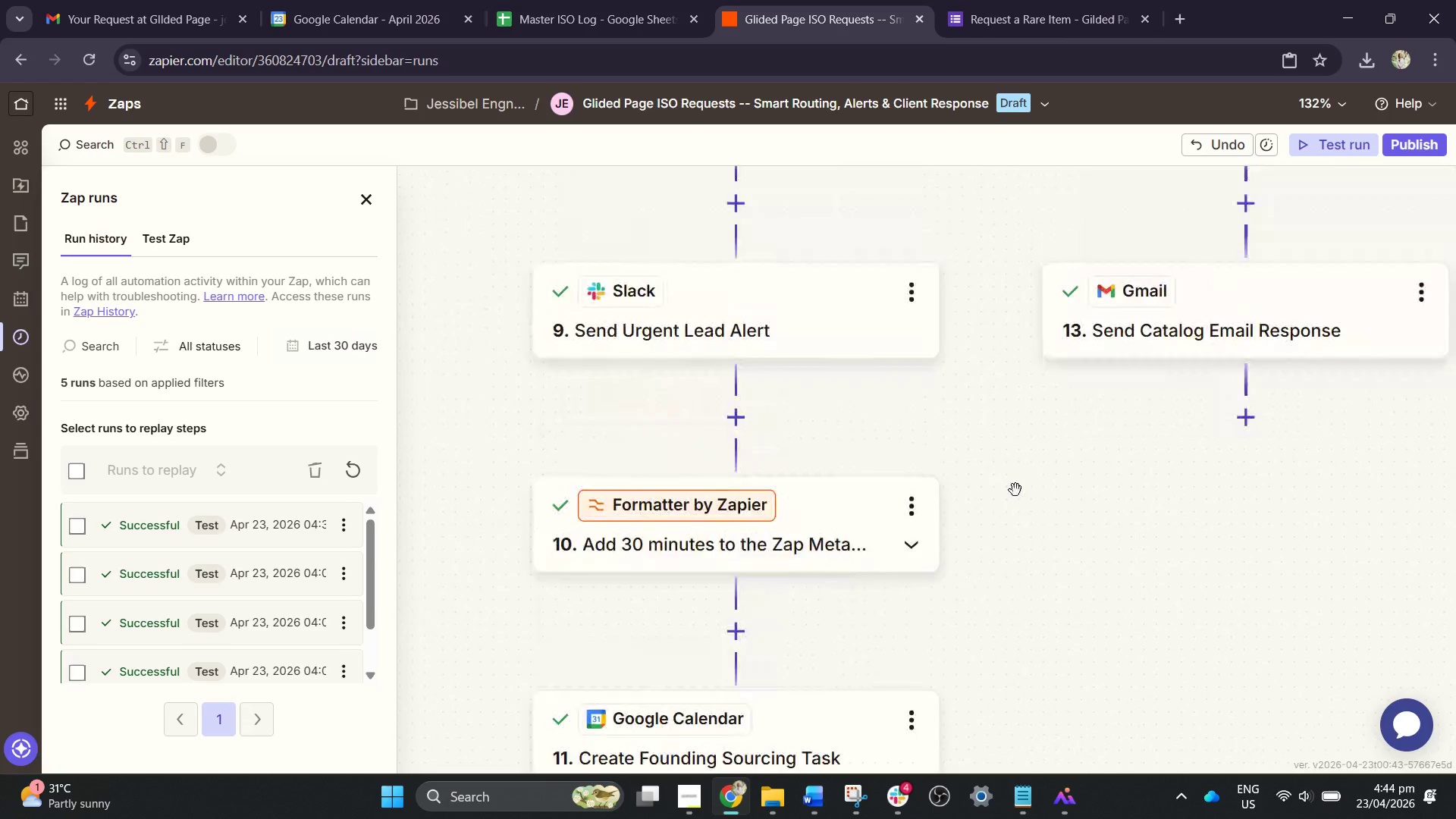 
left_click_drag(start_coordinate=[1034, 472], to_coordinate=[881, 592])
 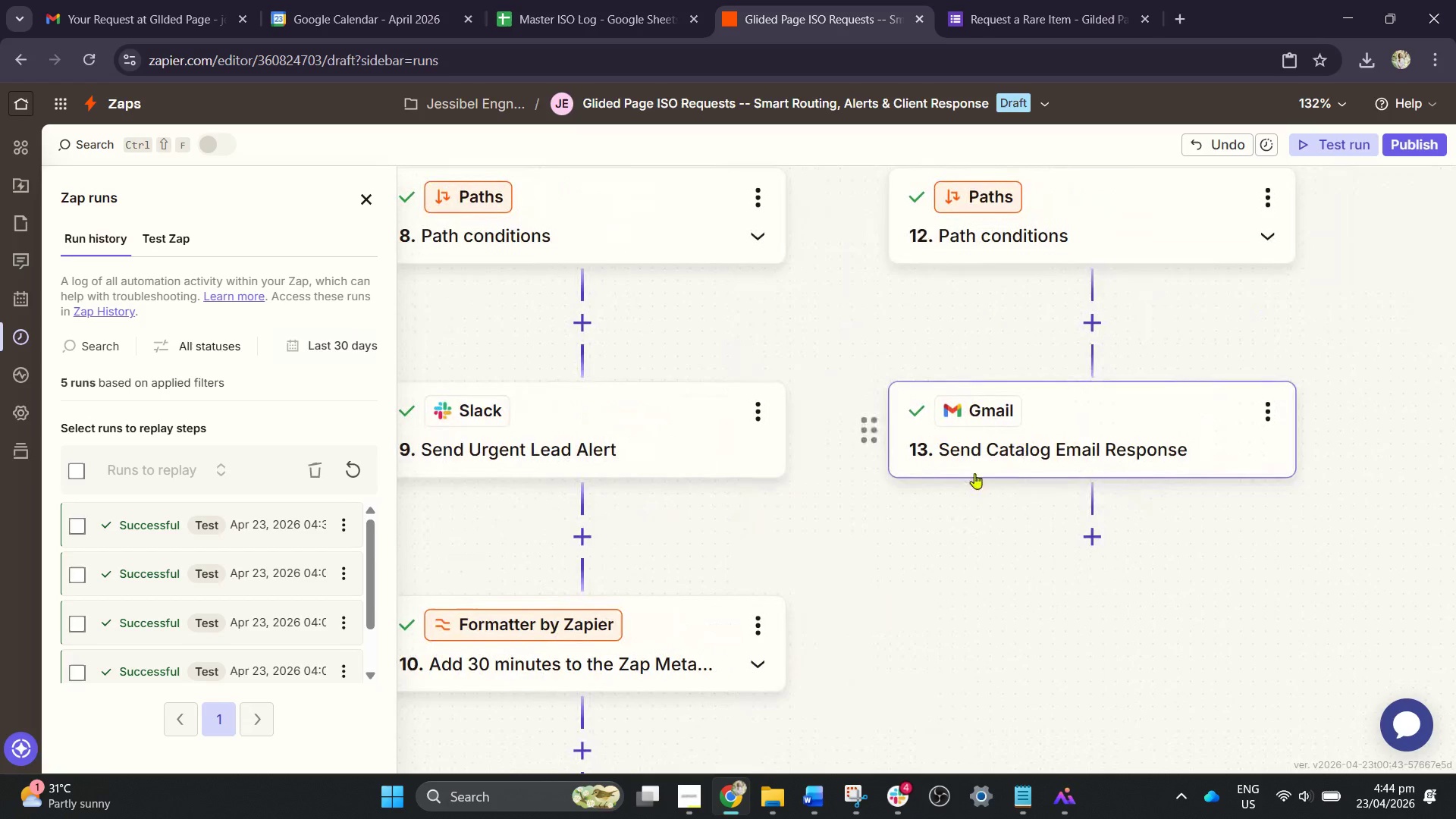 
left_click_drag(start_coordinate=[960, 518], to_coordinate=[869, 493])
 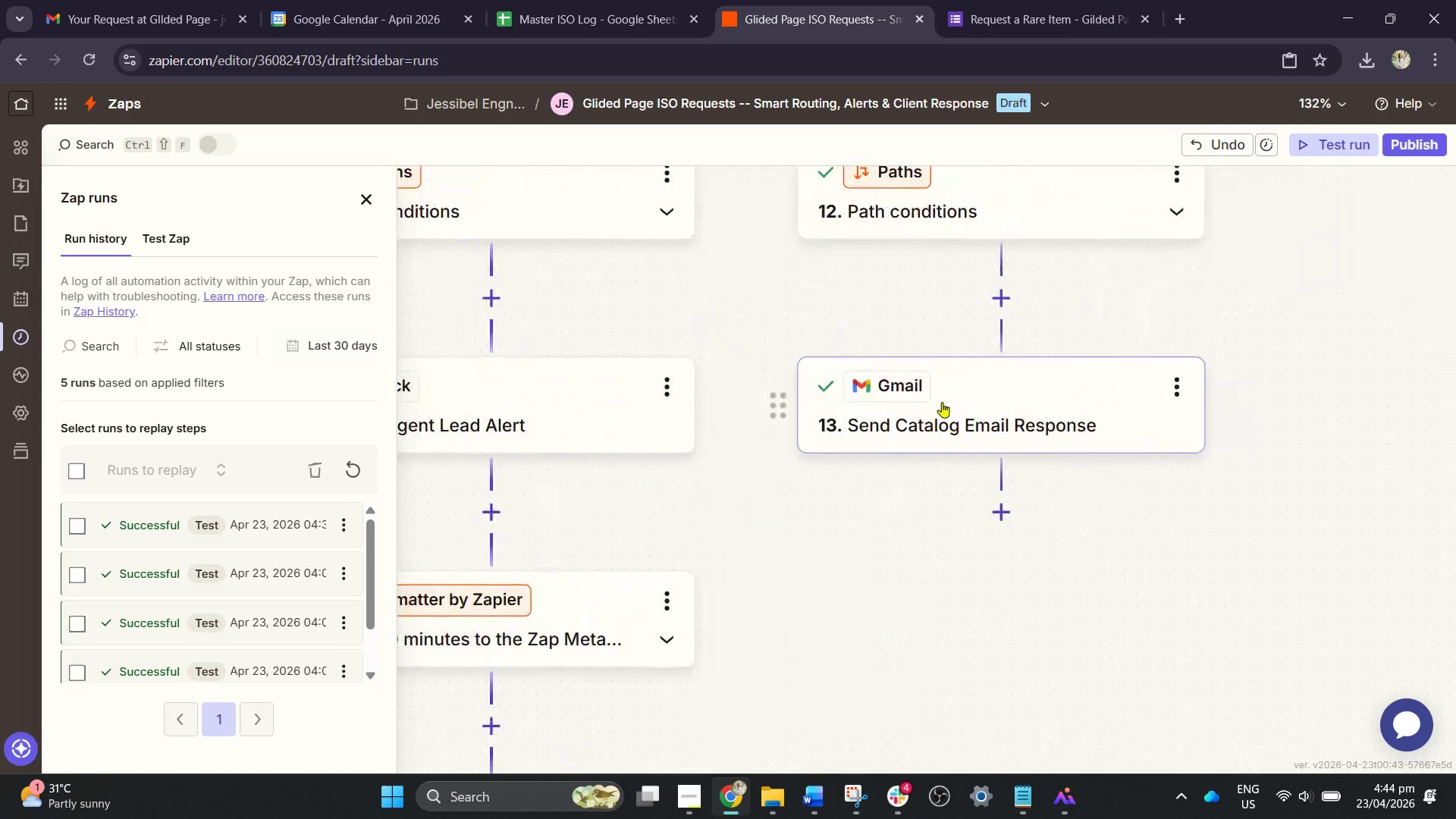 
left_click([942, 402])
 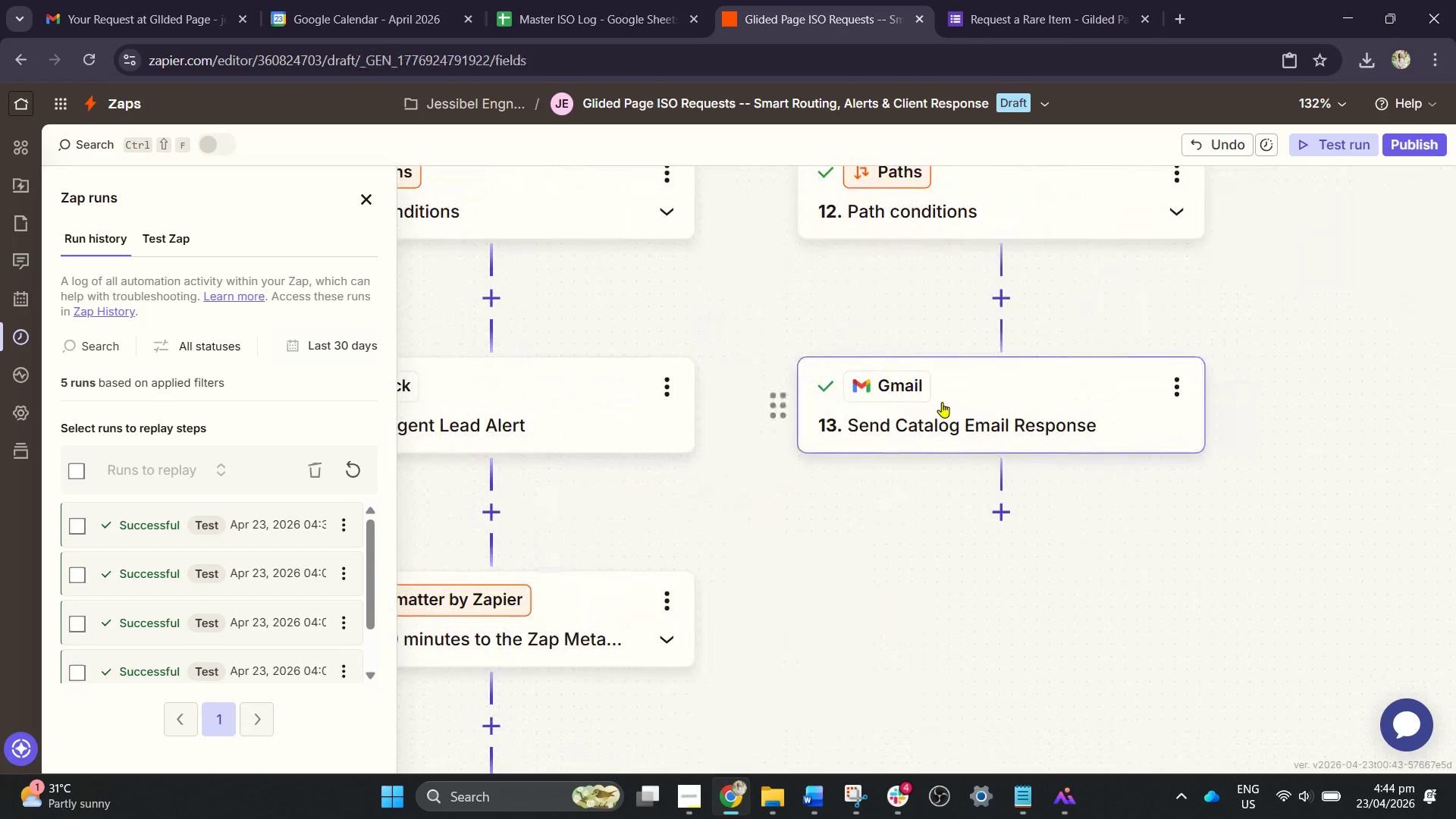 
mouse_move([942, 394])
 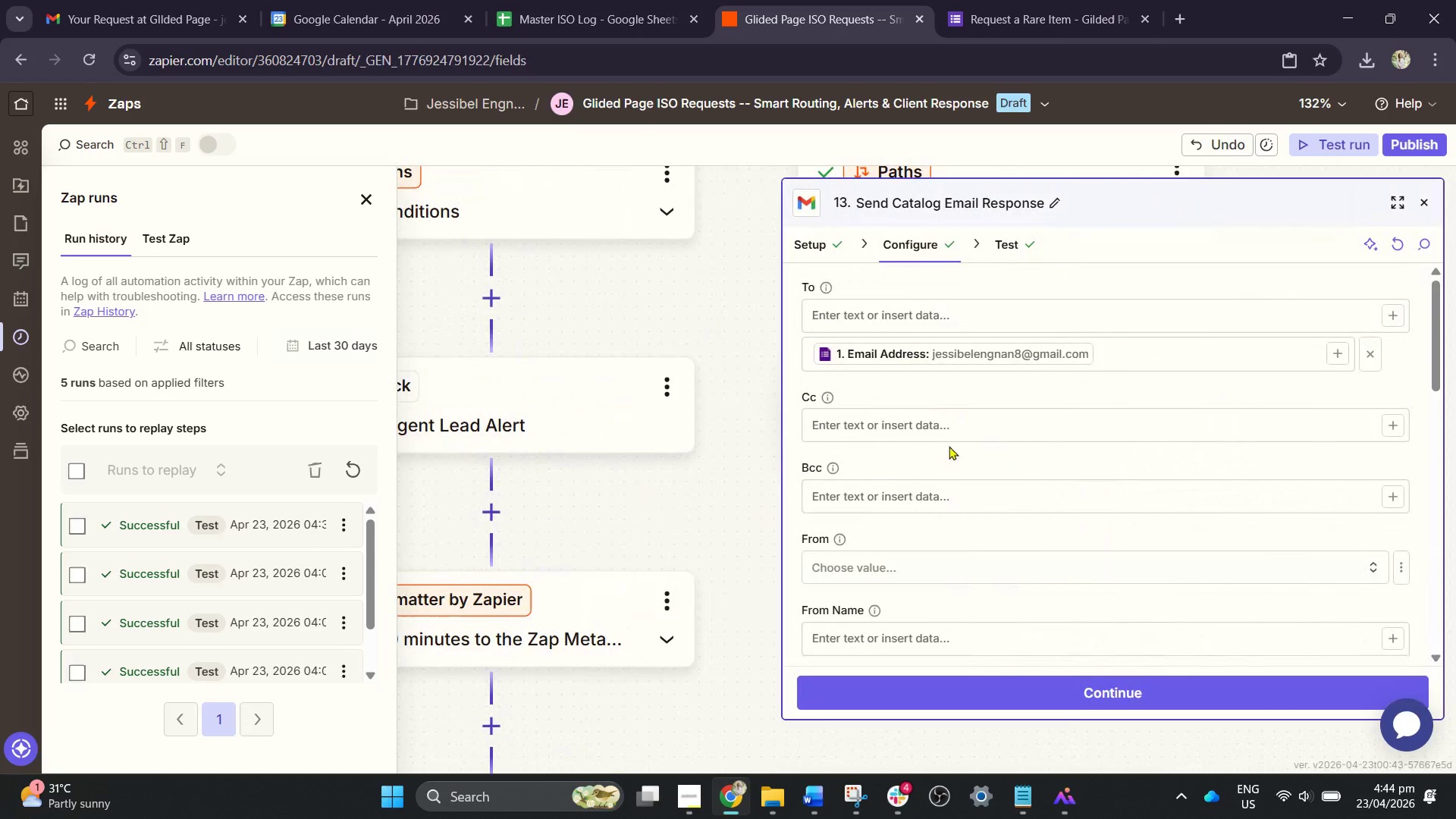 
scroll: coordinate [956, 451], scroll_direction: down, amount: 8.0
 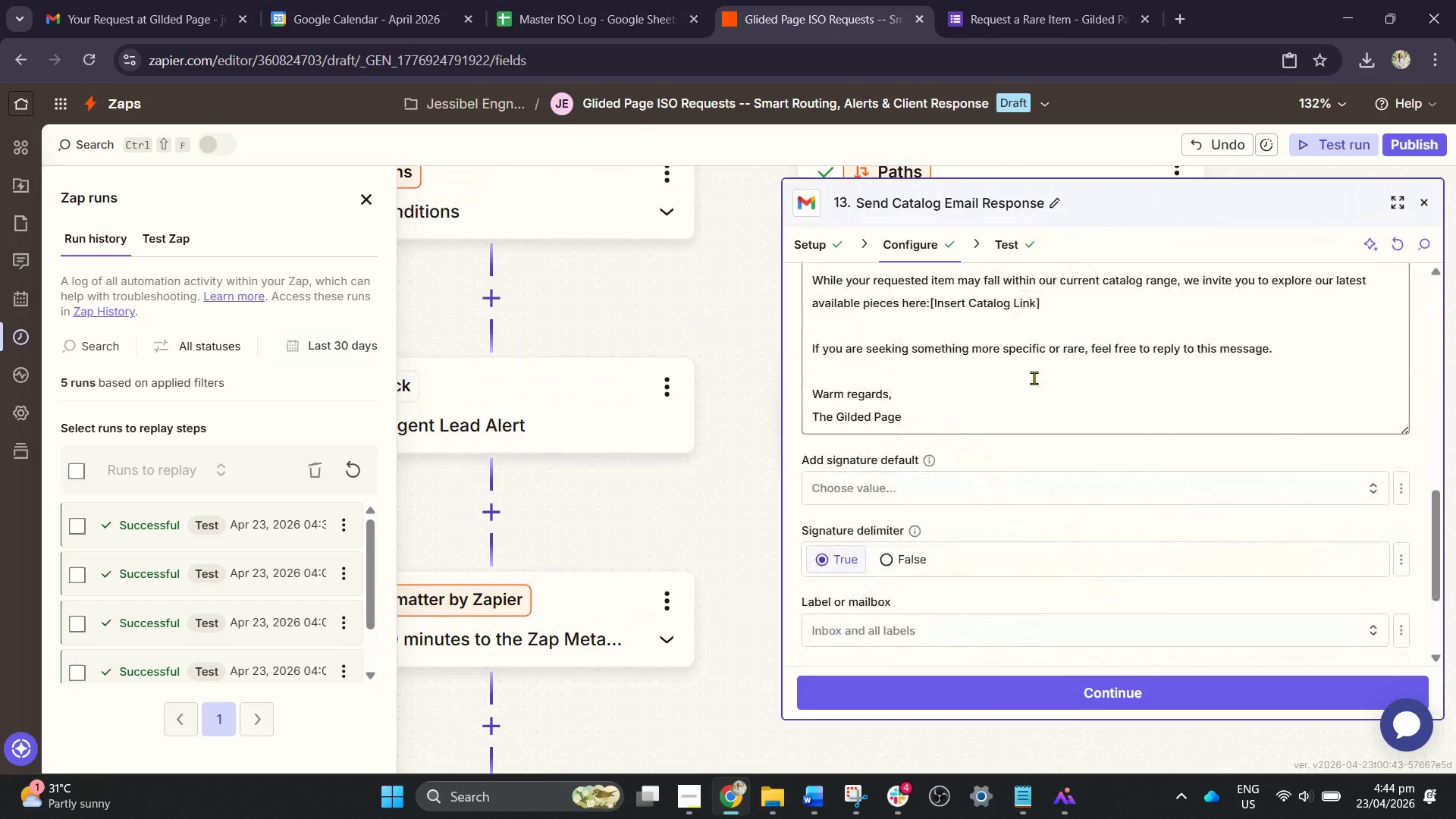 
left_click([1065, 392])
 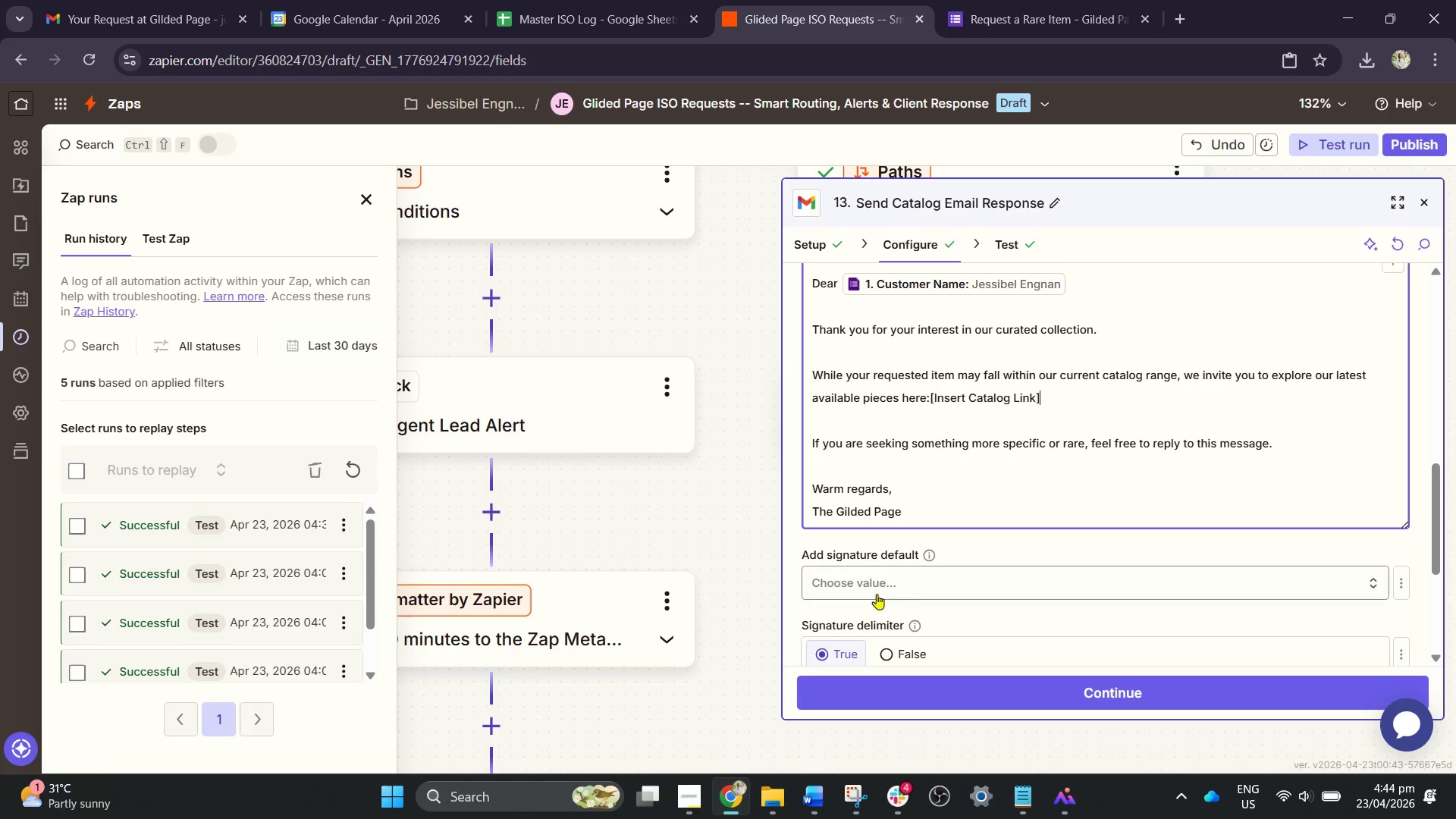 
scroll: coordinate [1034, 378], scroll_direction: up, amount: 1.0
 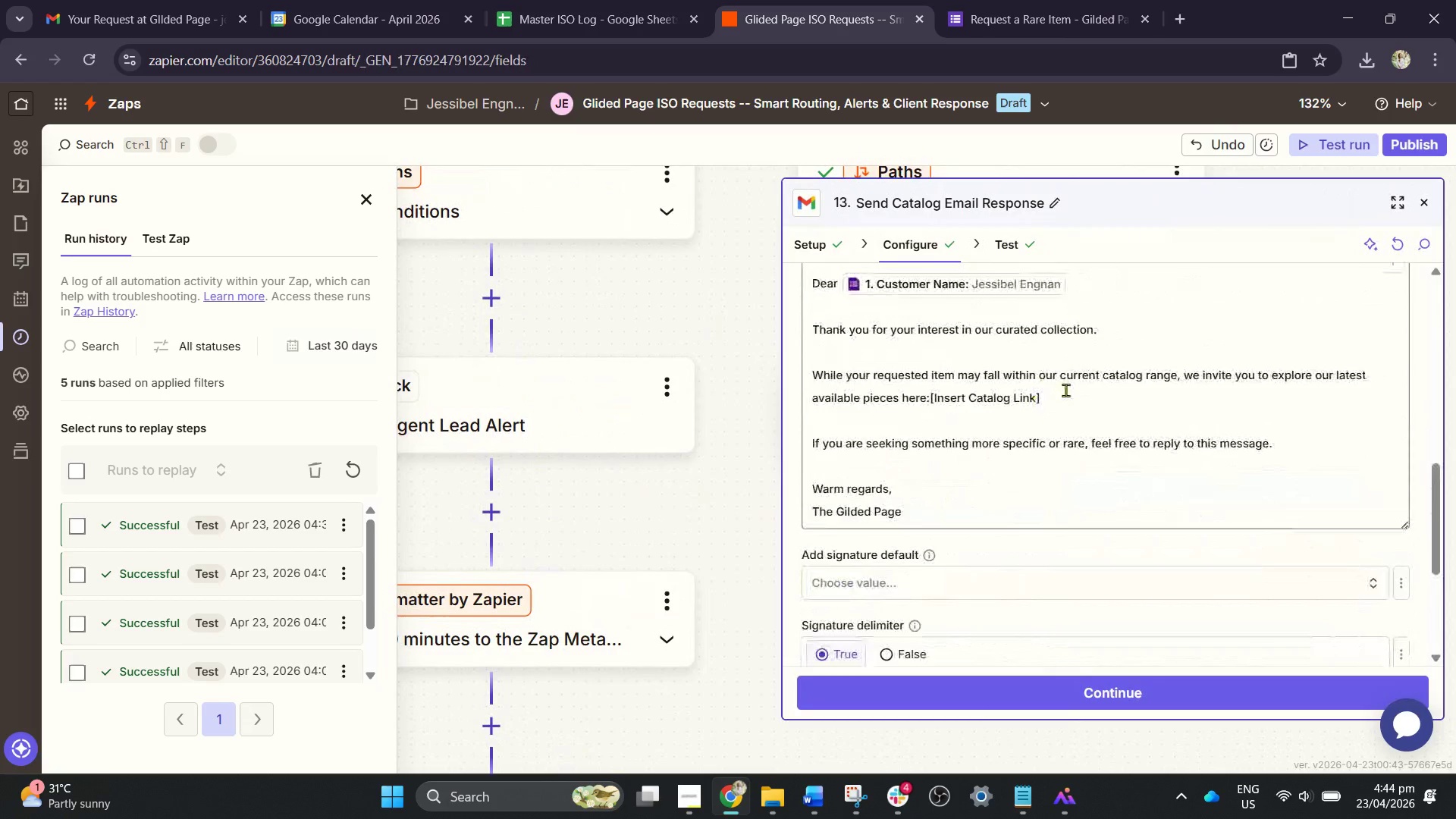 
mouse_move([762, 783])
 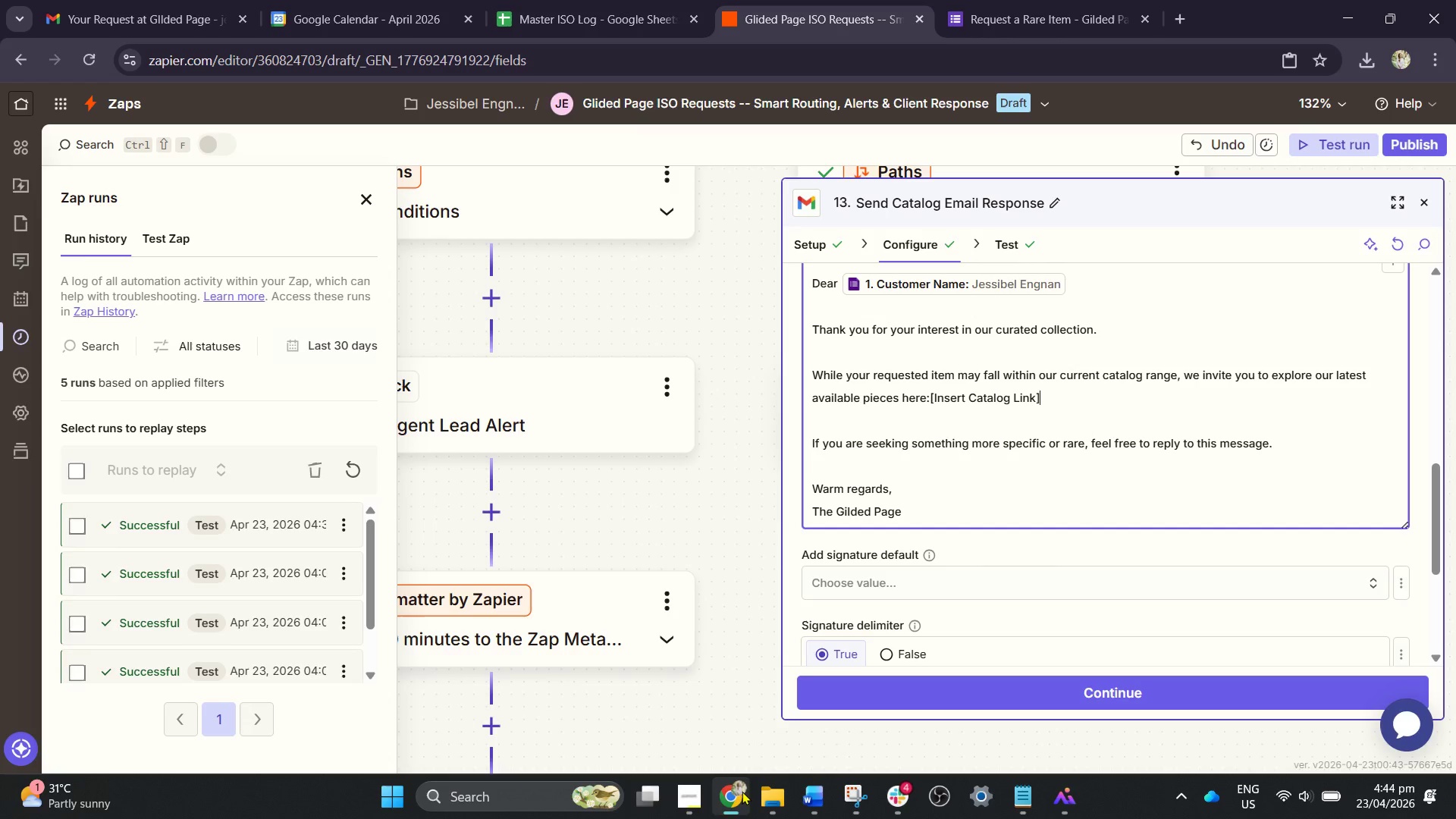 
mouse_move([763, 768])
 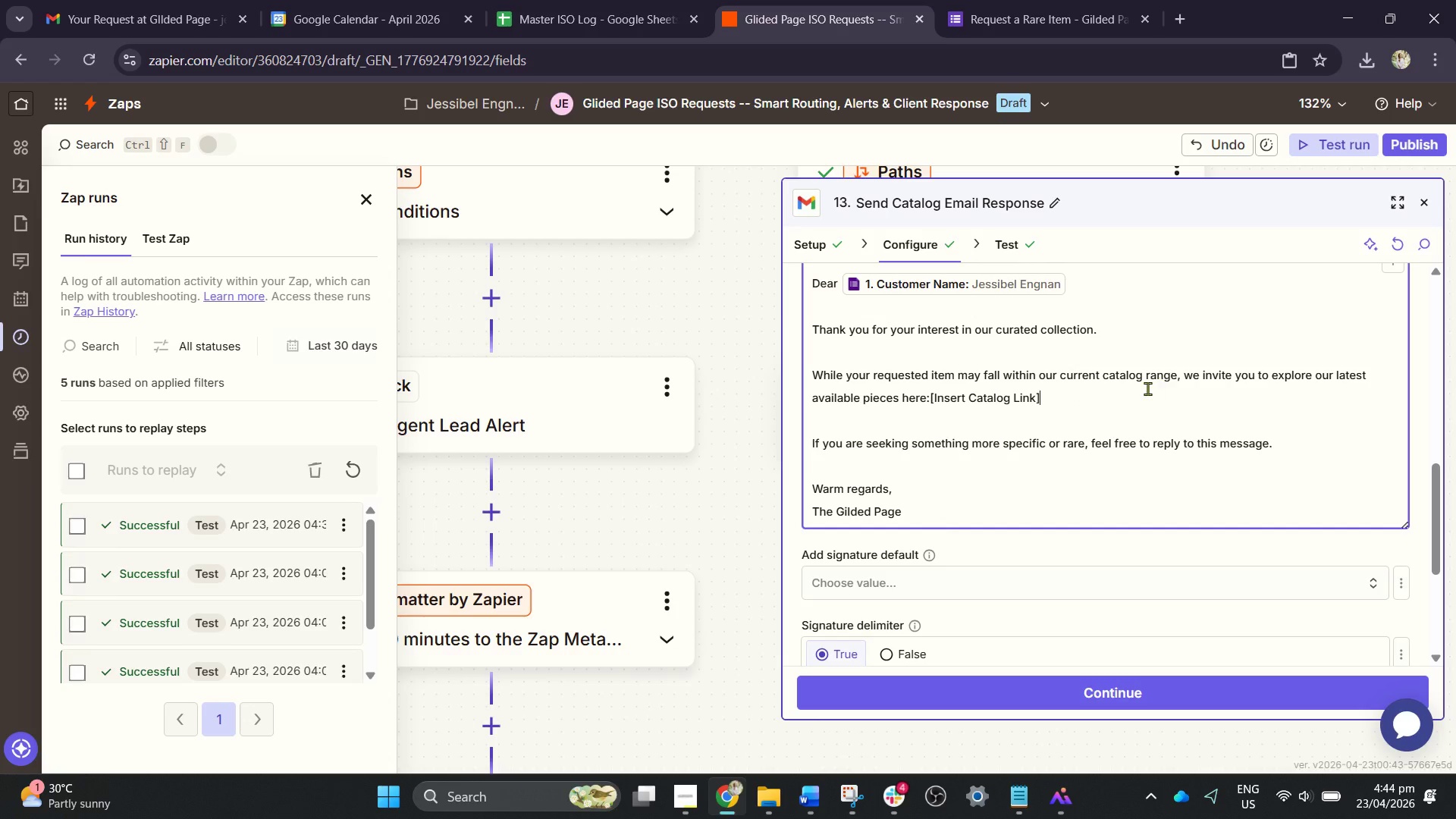 
wait(9.03)
 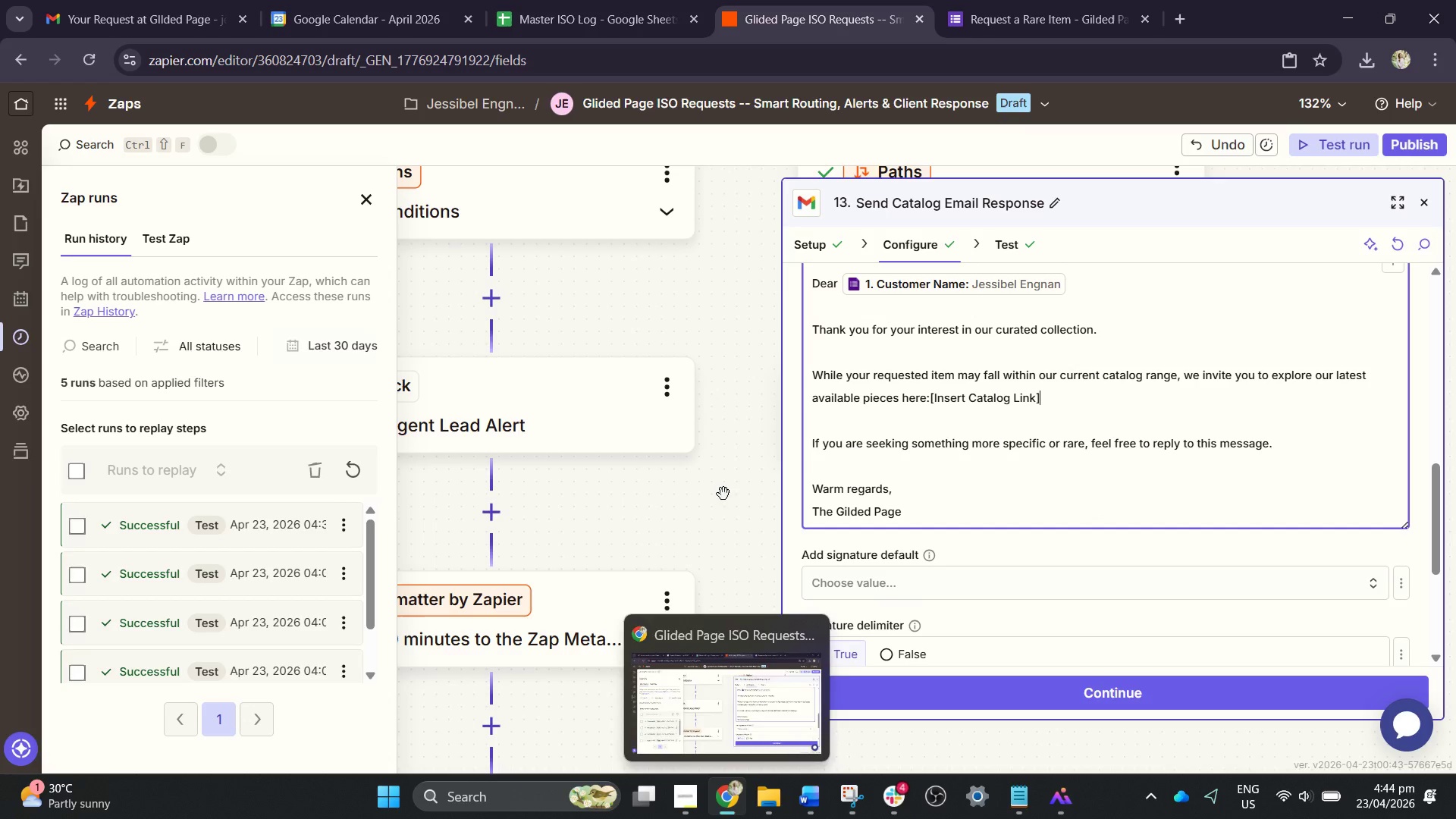 
left_click([720, 497])
 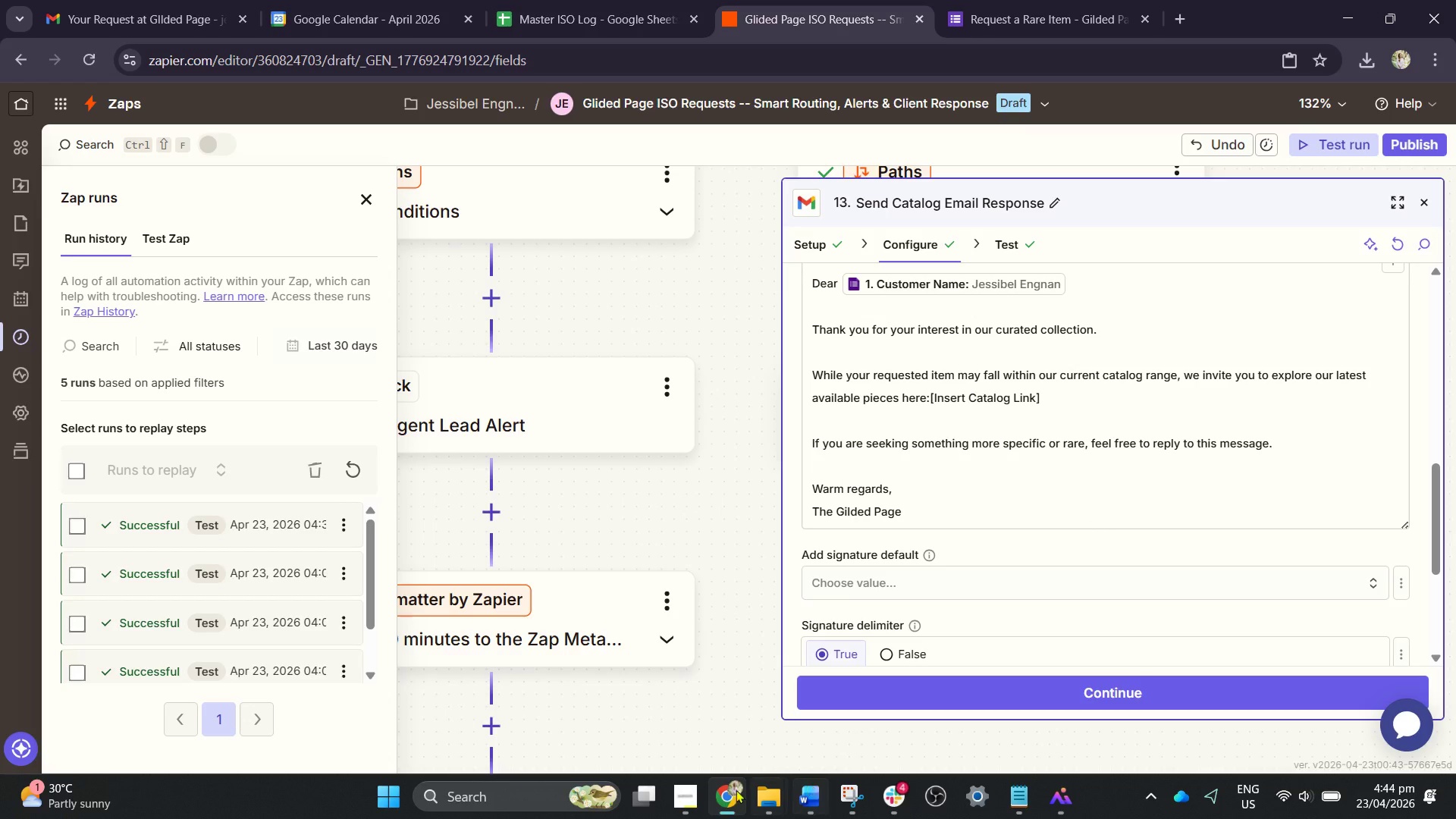 